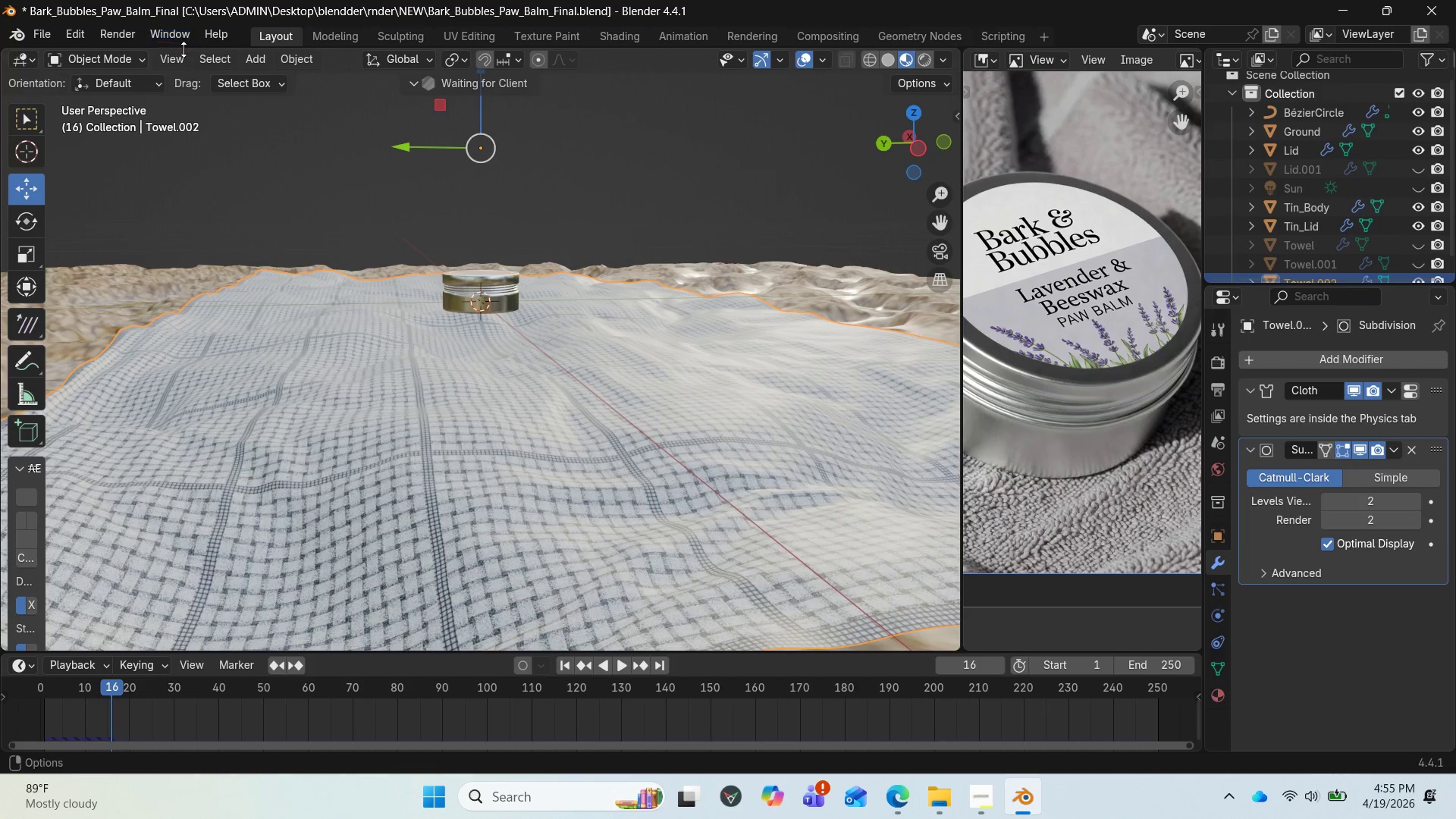 
left_click([249, 54])
 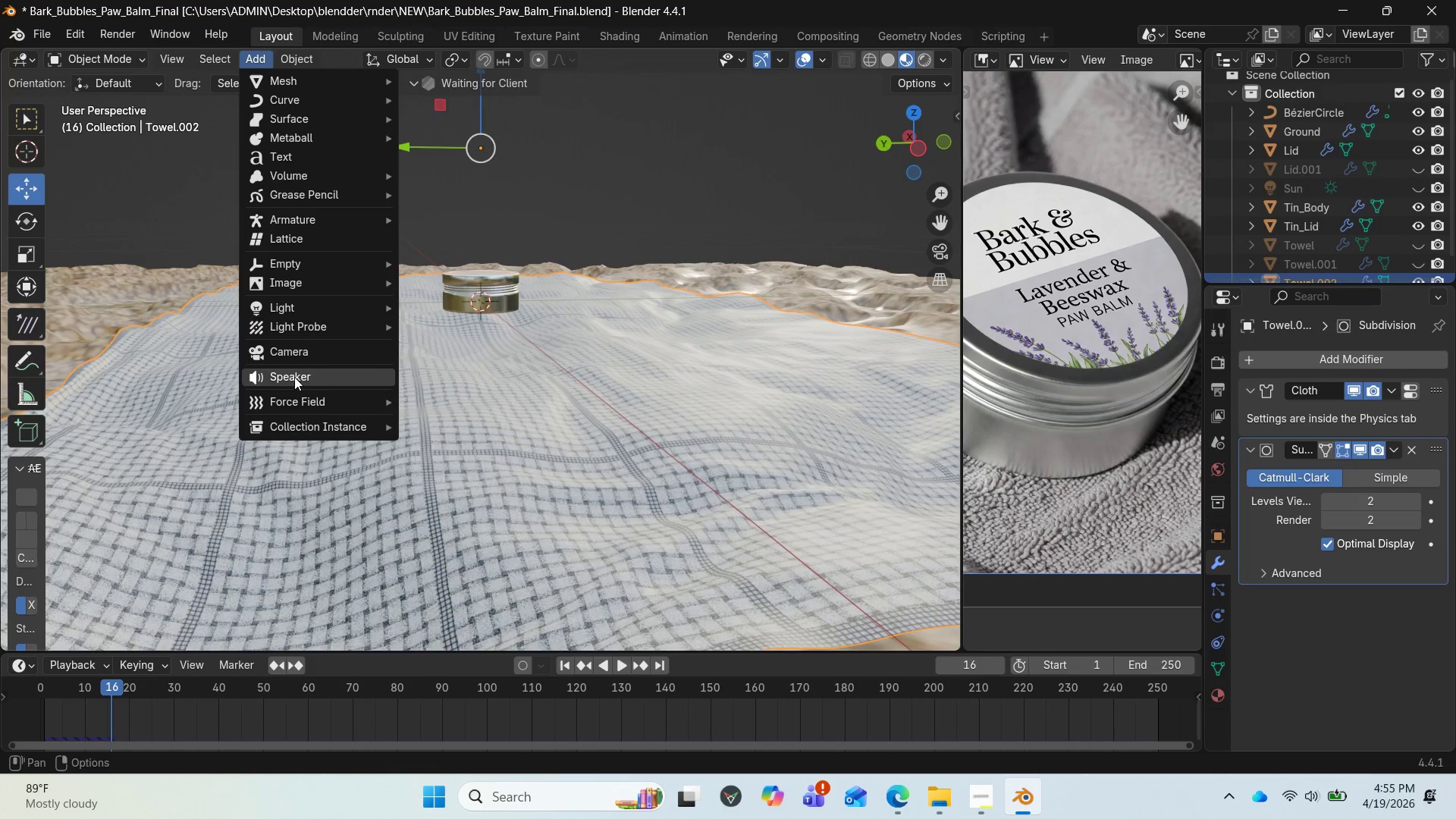 
left_click([304, 350])
 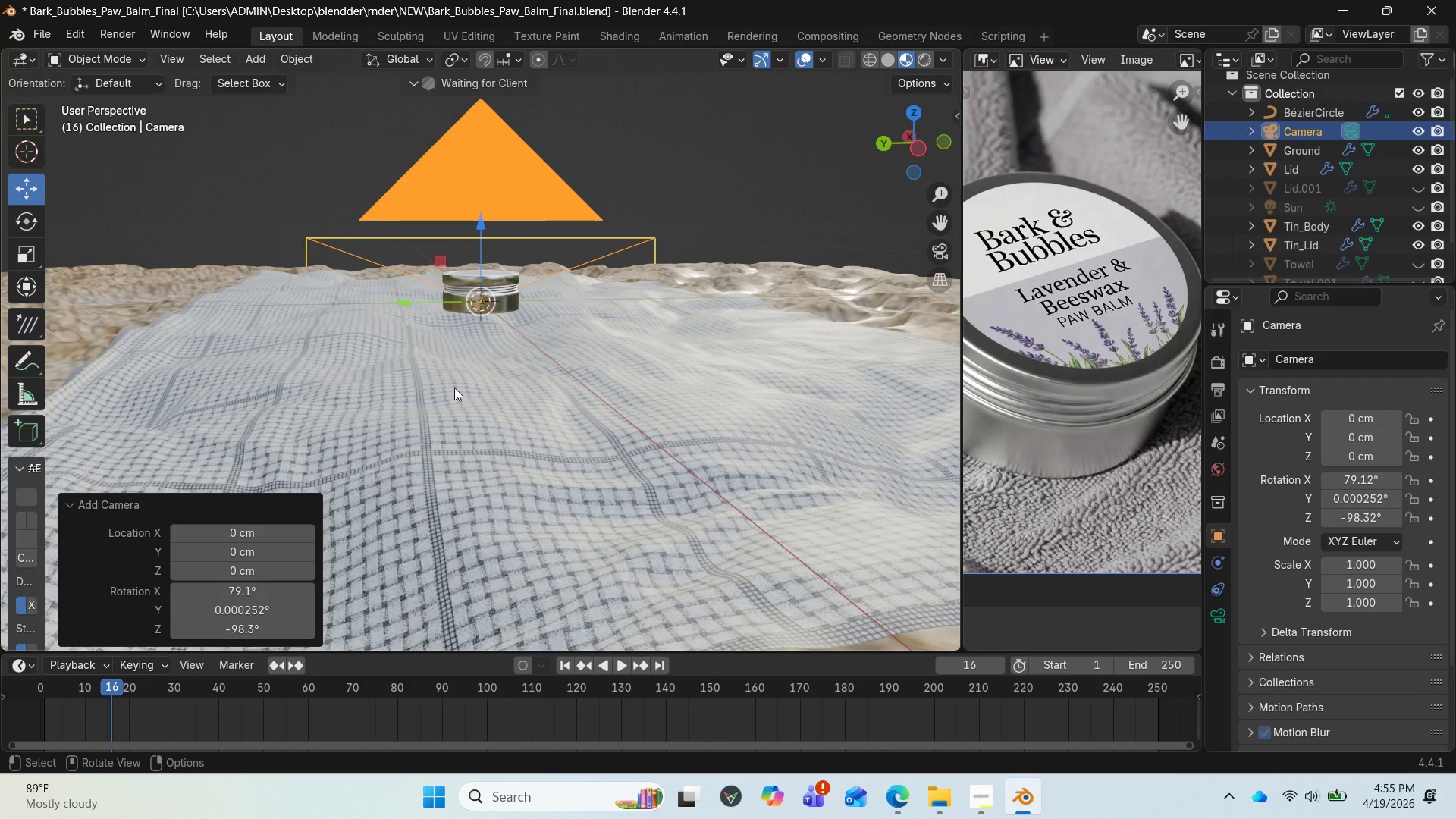 
key(Numpad0)
 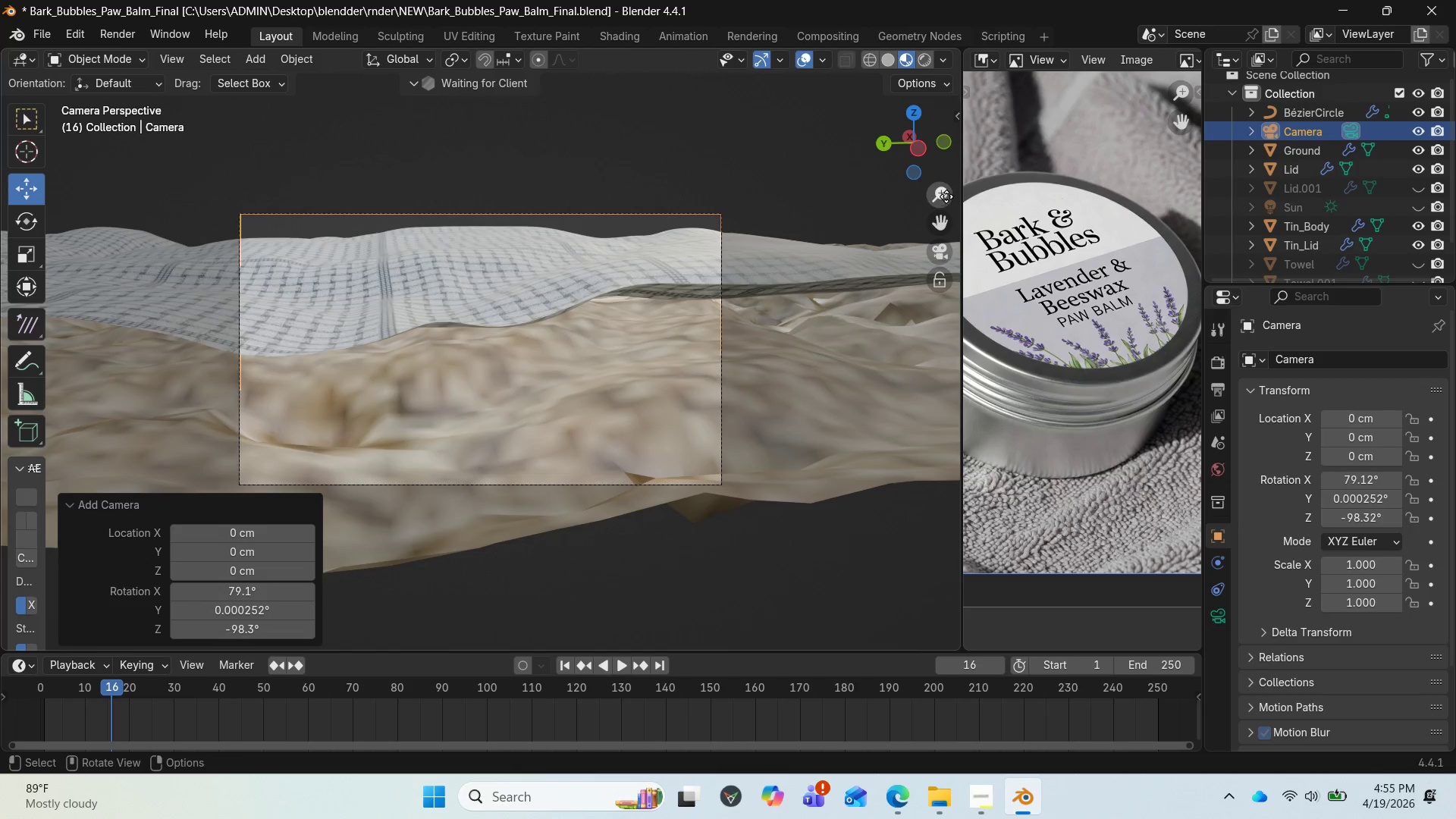 
mouse_move([915, 238])
 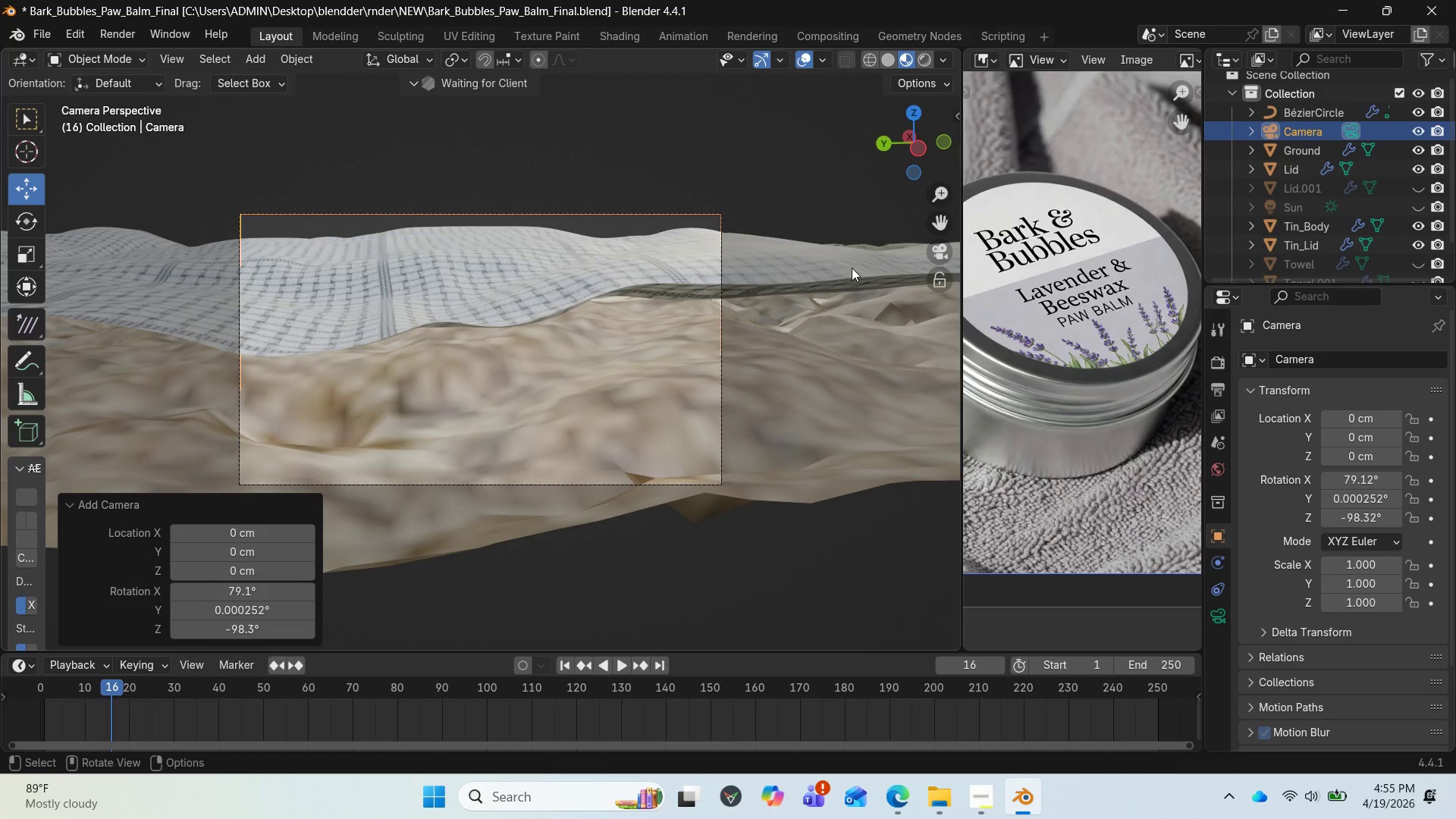 
key(N)
 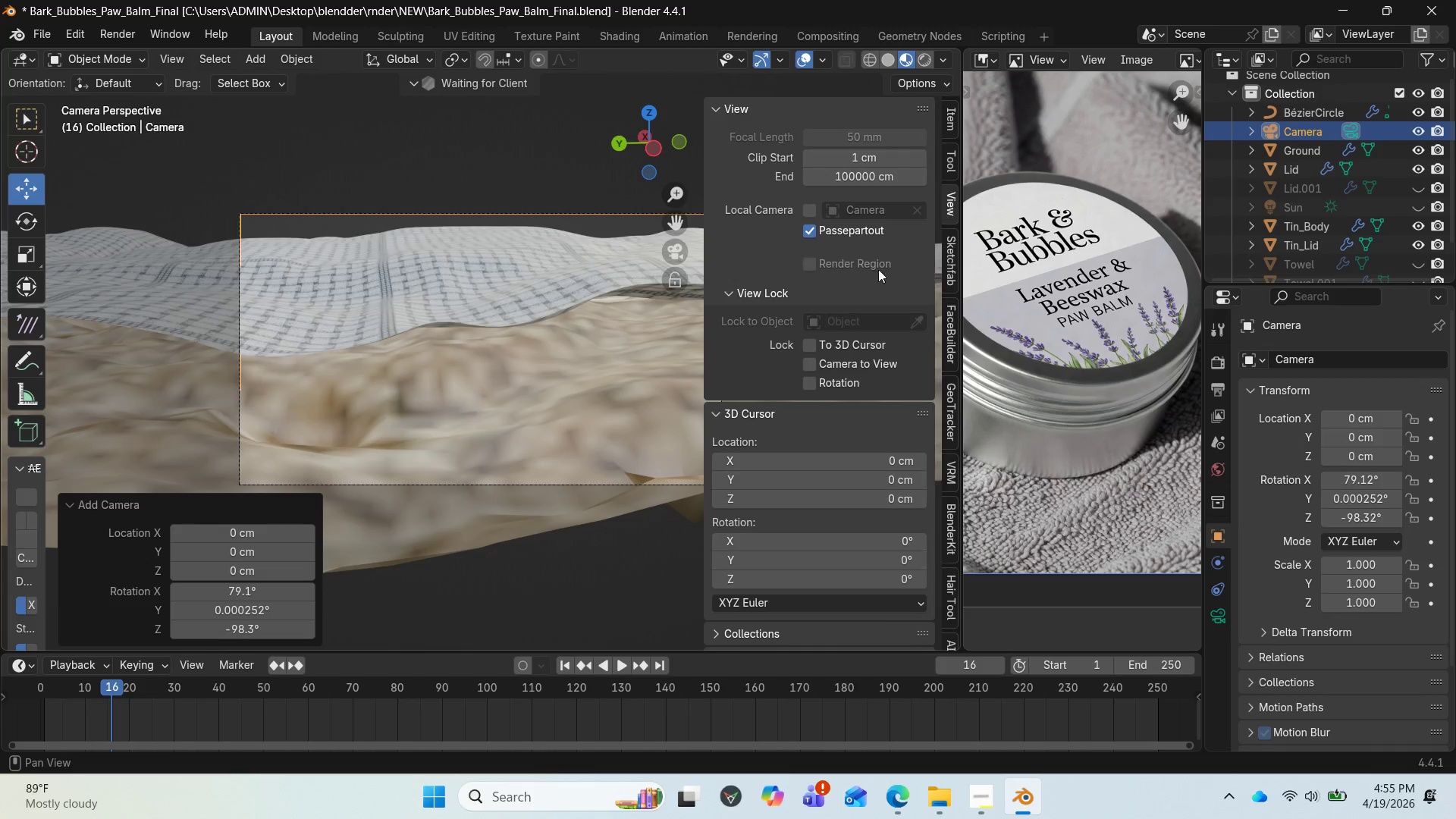 
left_click([811, 362])
 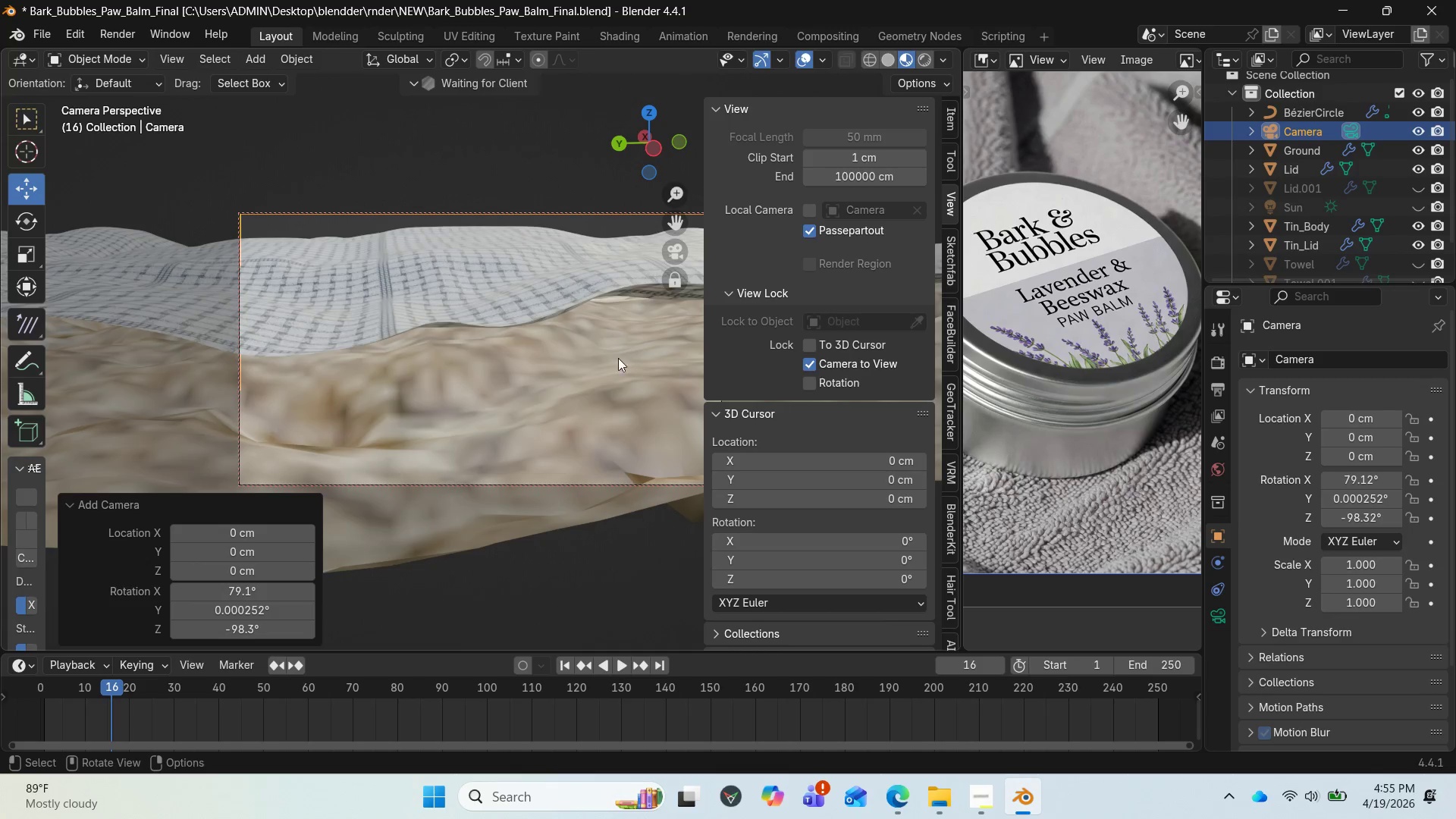 
scroll: coordinate [614, 356], scroll_direction: down, amount: 2.0
 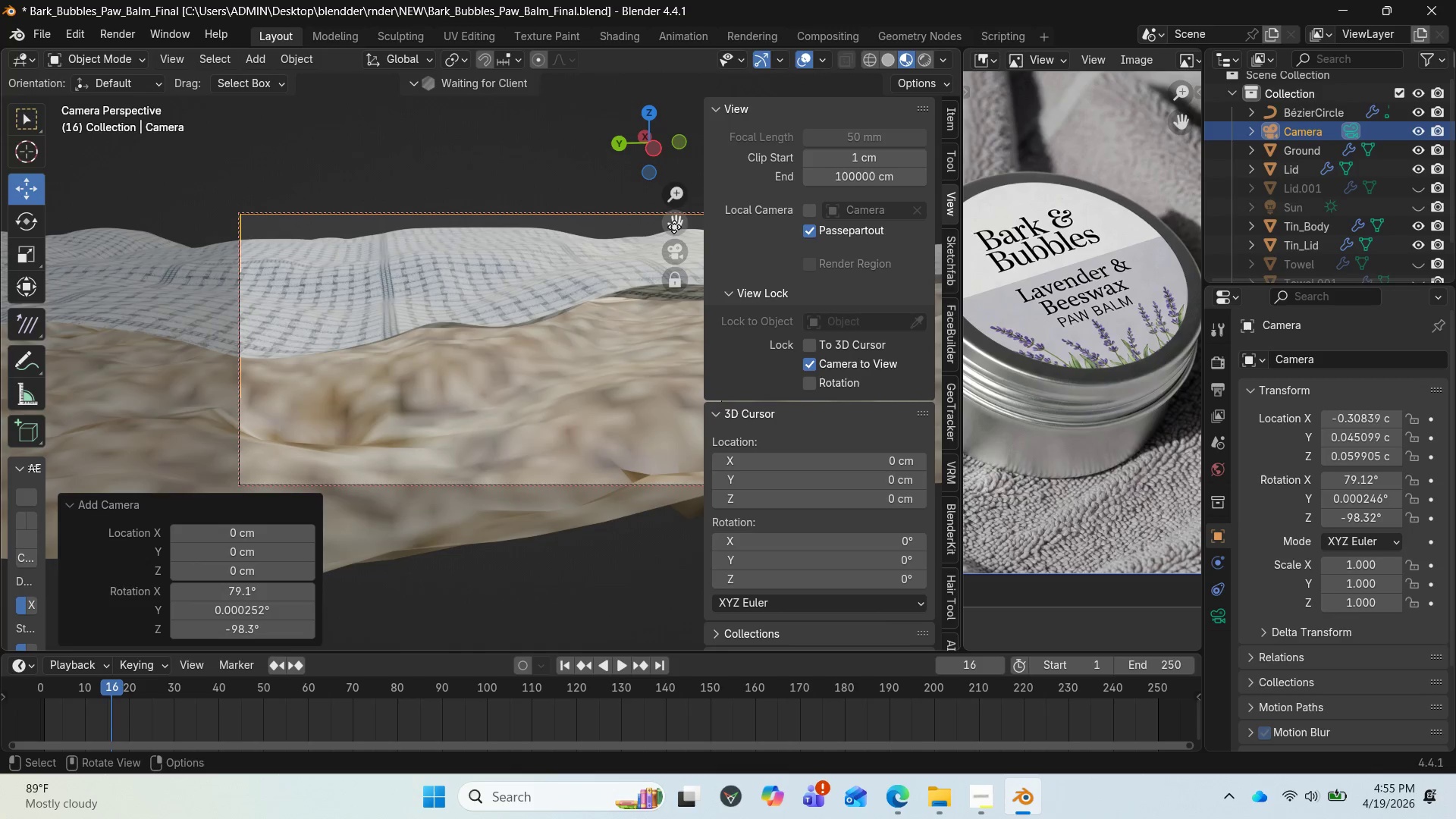 
left_click_drag(start_coordinate=[679, 226], to_coordinate=[161, 218])
 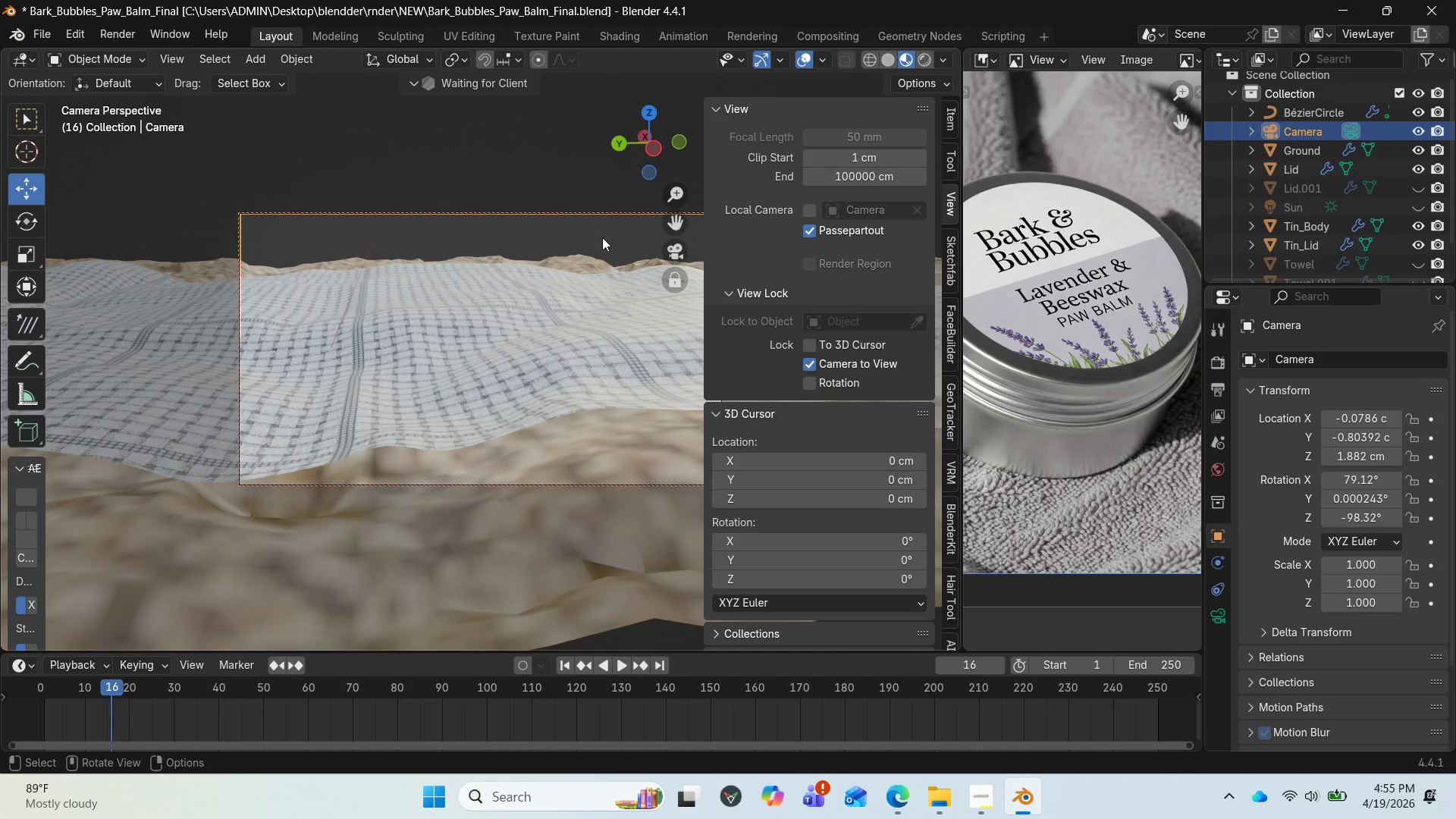 
key(N)
 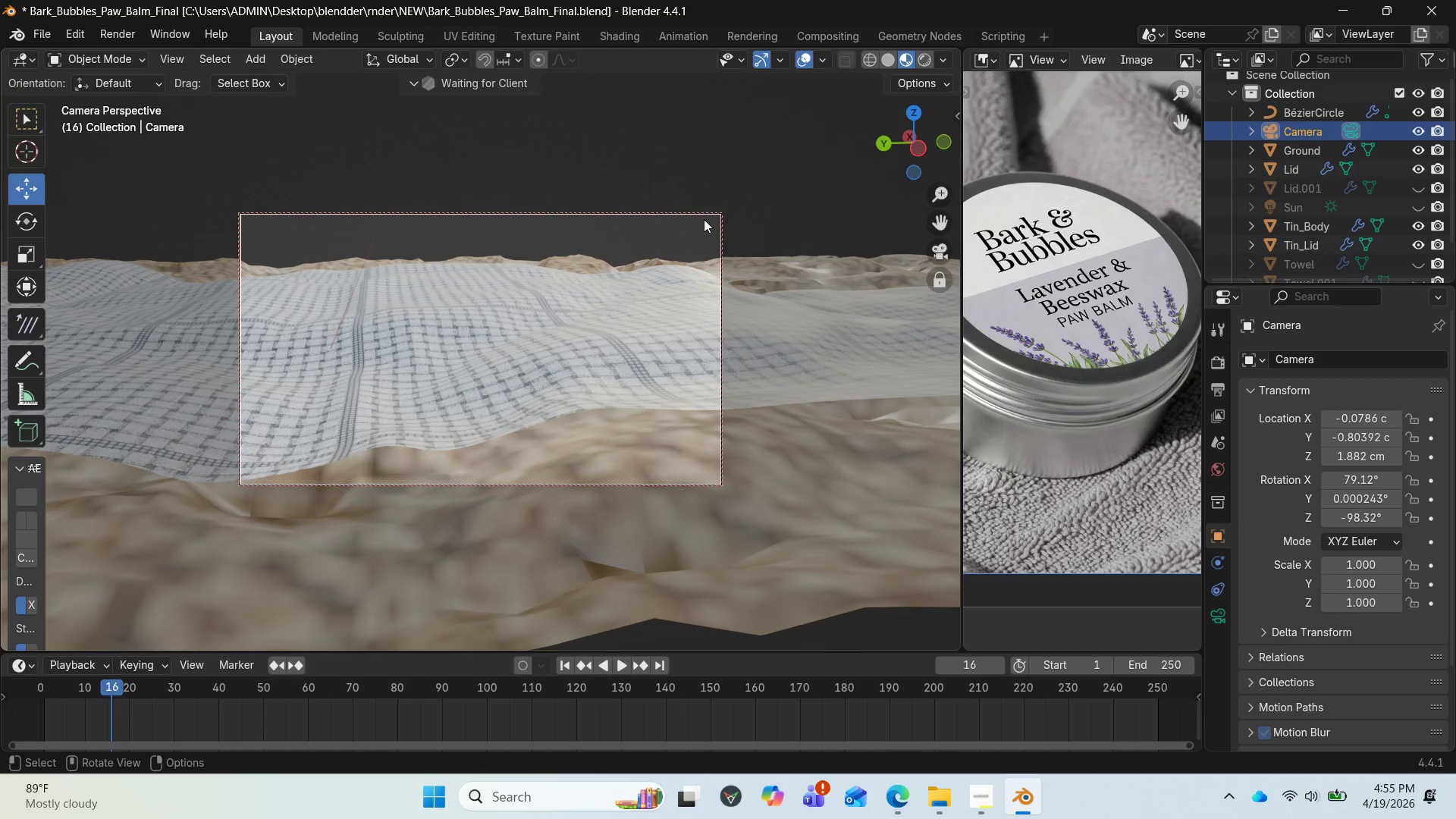 
key(N)
 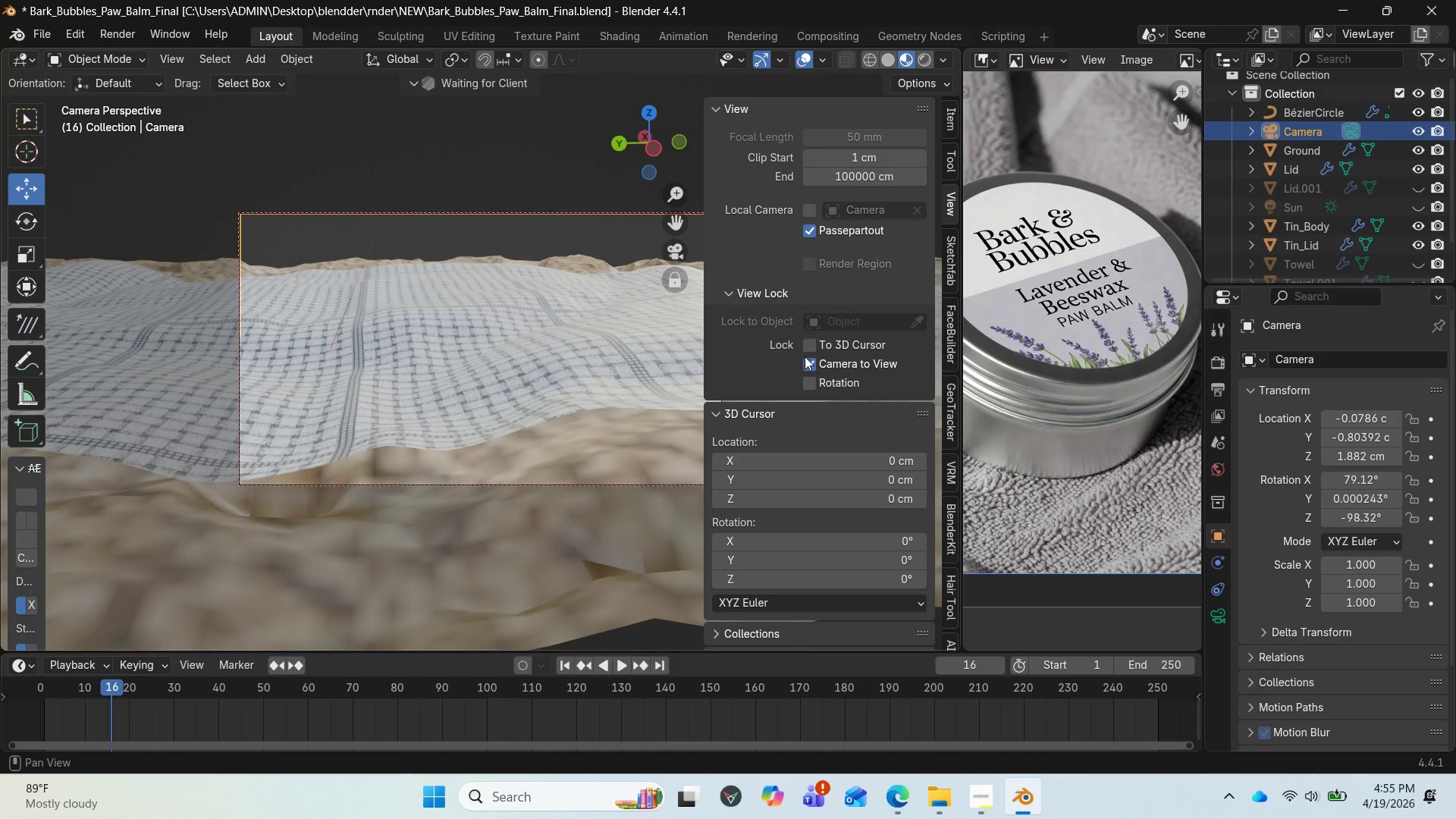 
left_click([808, 364])
 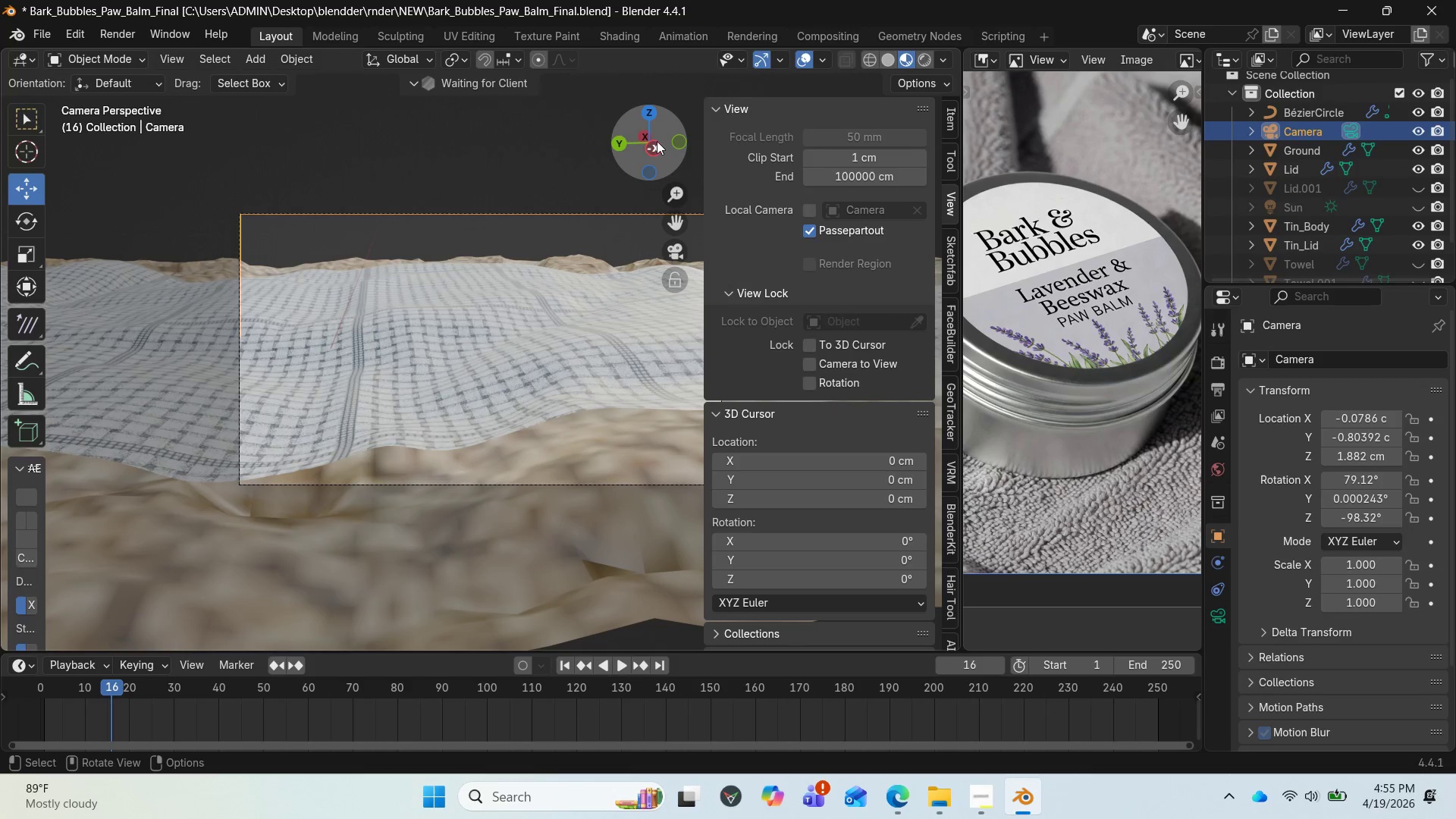 
left_click_drag(start_coordinate=[651, 137], to_coordinate=[717, 198])
 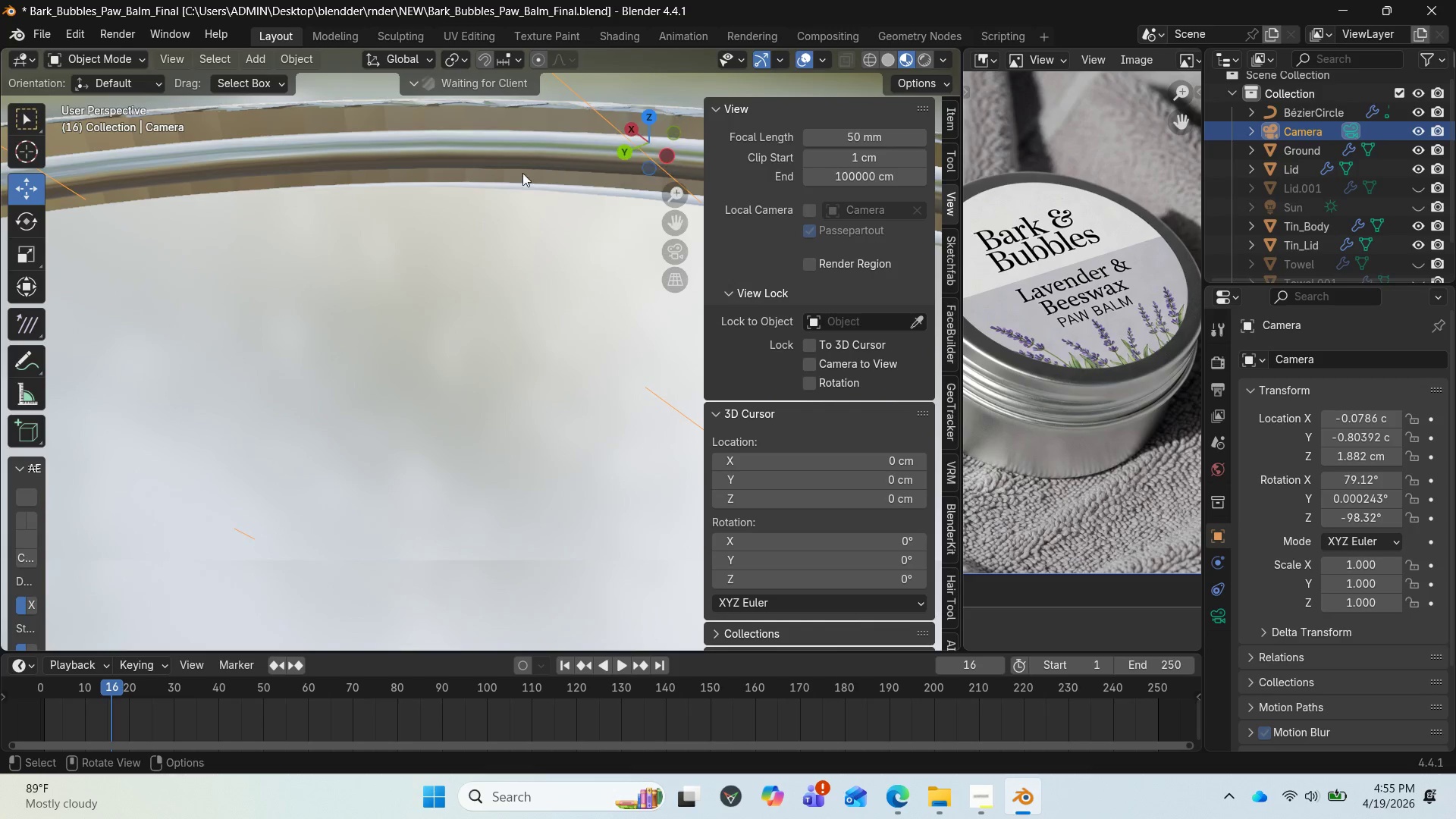 
scroll: coordinate [446, 152], scroll_direction: down, amount: 25.0
 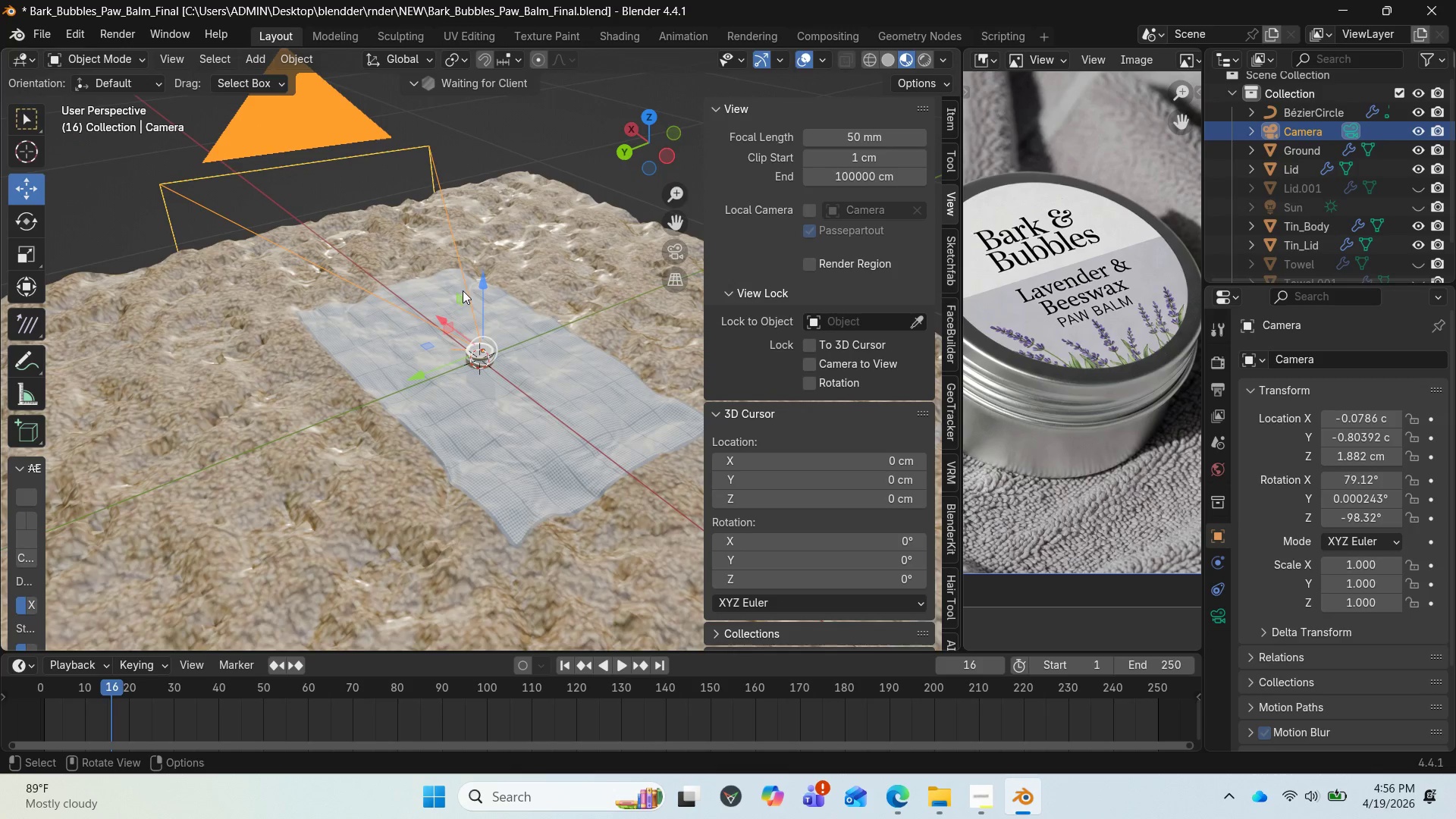 
scroll: coordinate [491, 355], scroll_direction: up, amount: 5.0
 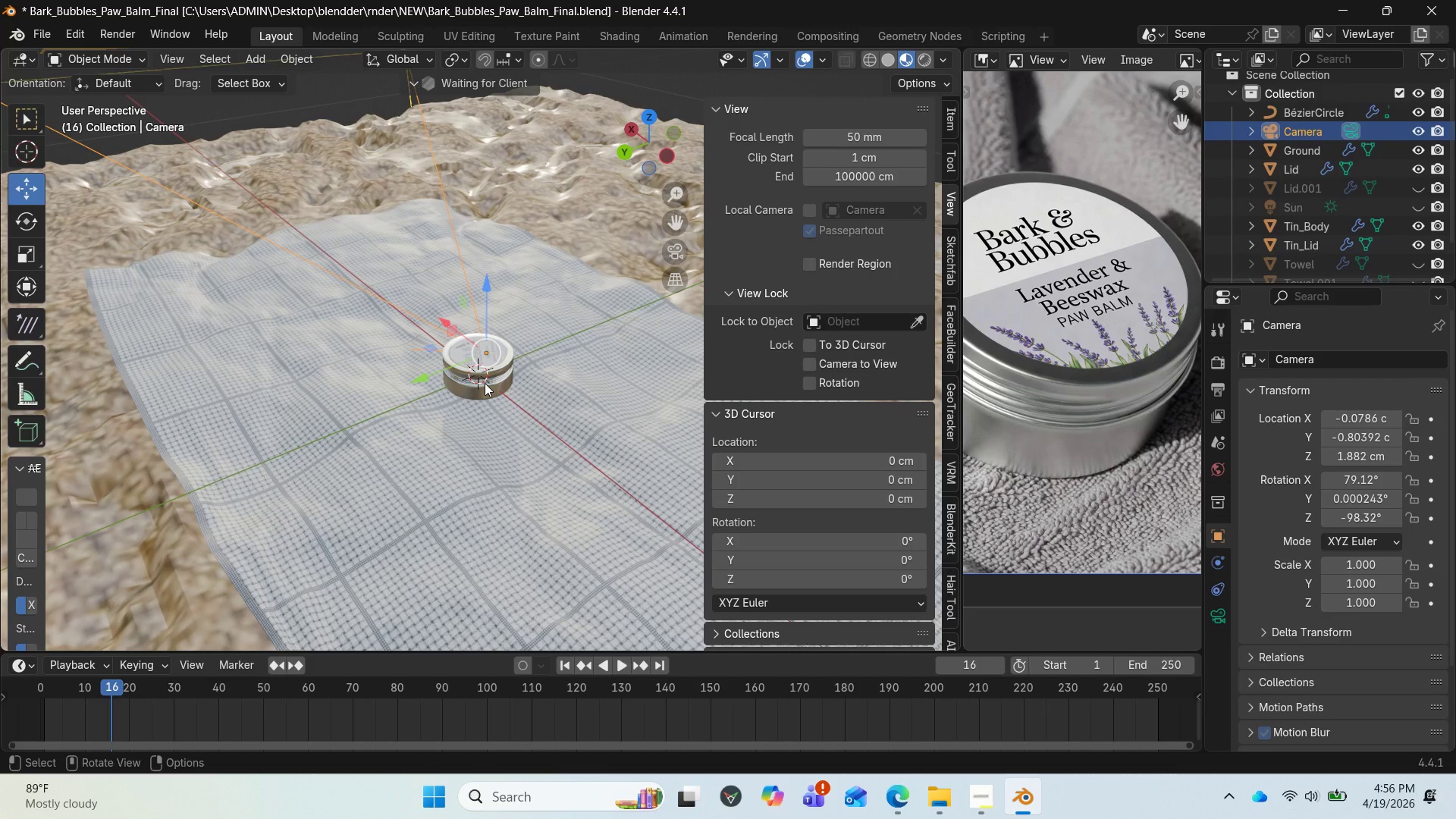 
wait(8.61)
 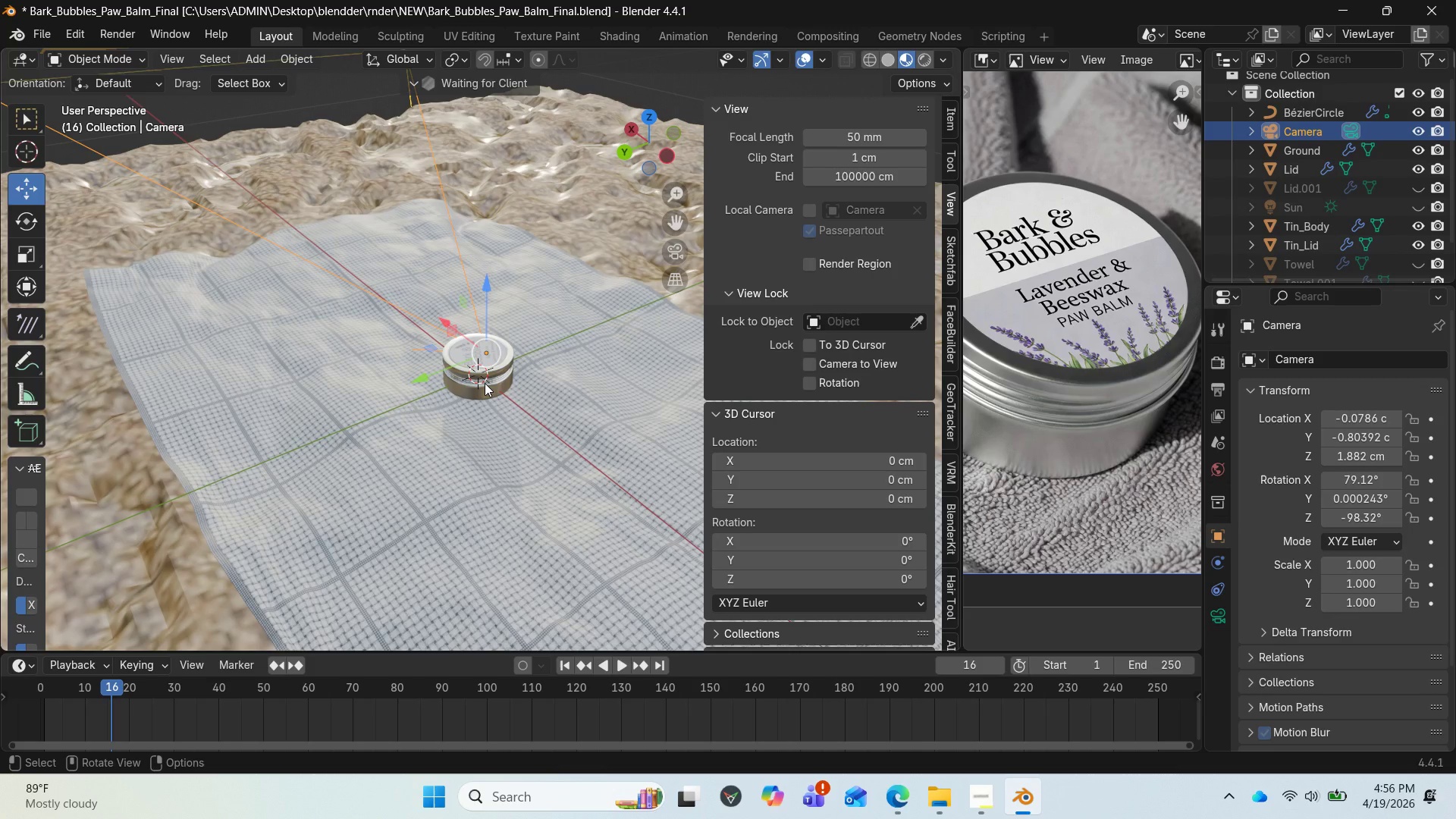 
left_click([482, 372])
 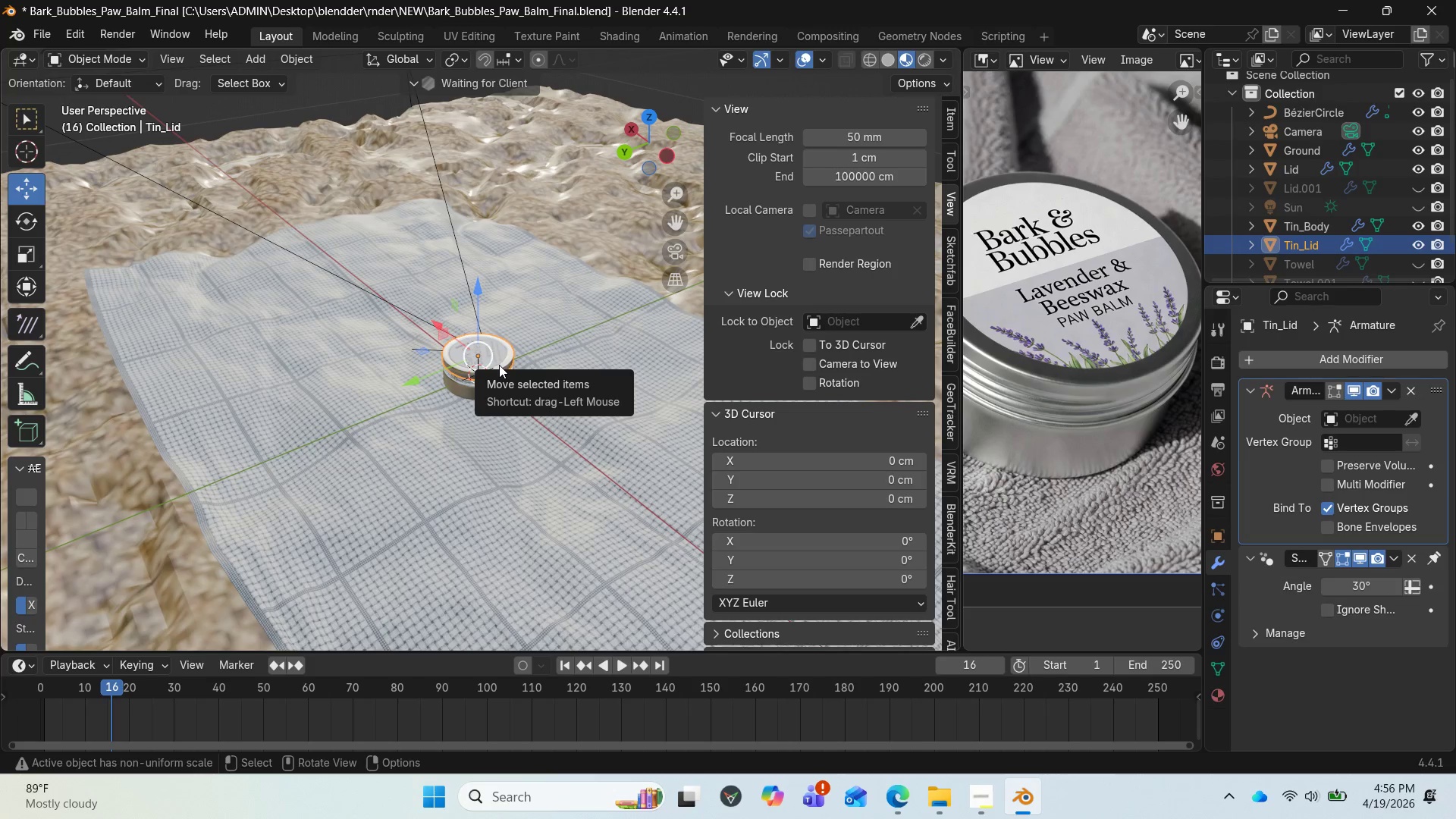 
scroll: coordinate [501, 369], scroll_direction: up, amount: 4.0
 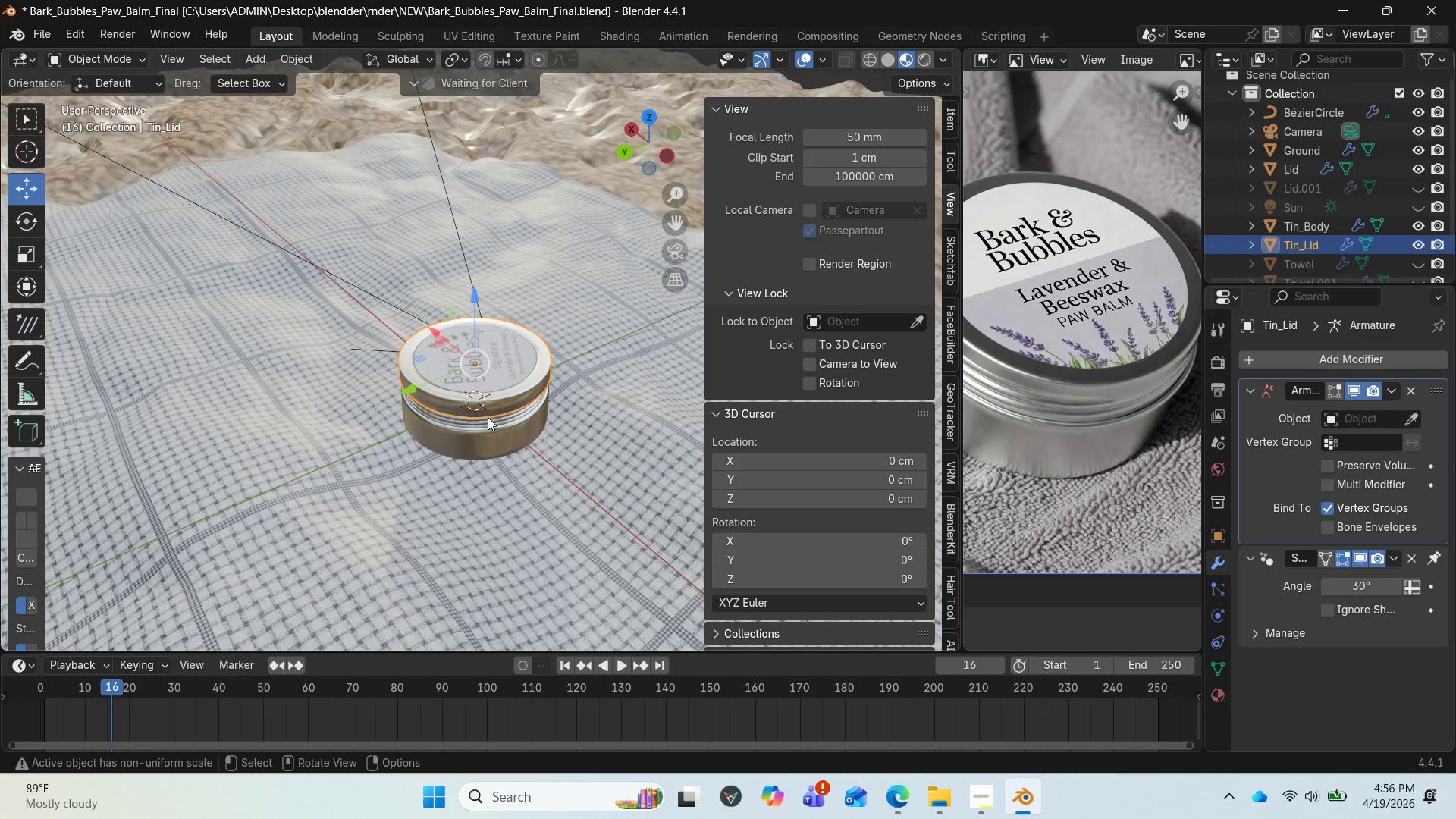 
hold_key(key=ShiftLeft, duration=1.16)
left_click([488, 417])
 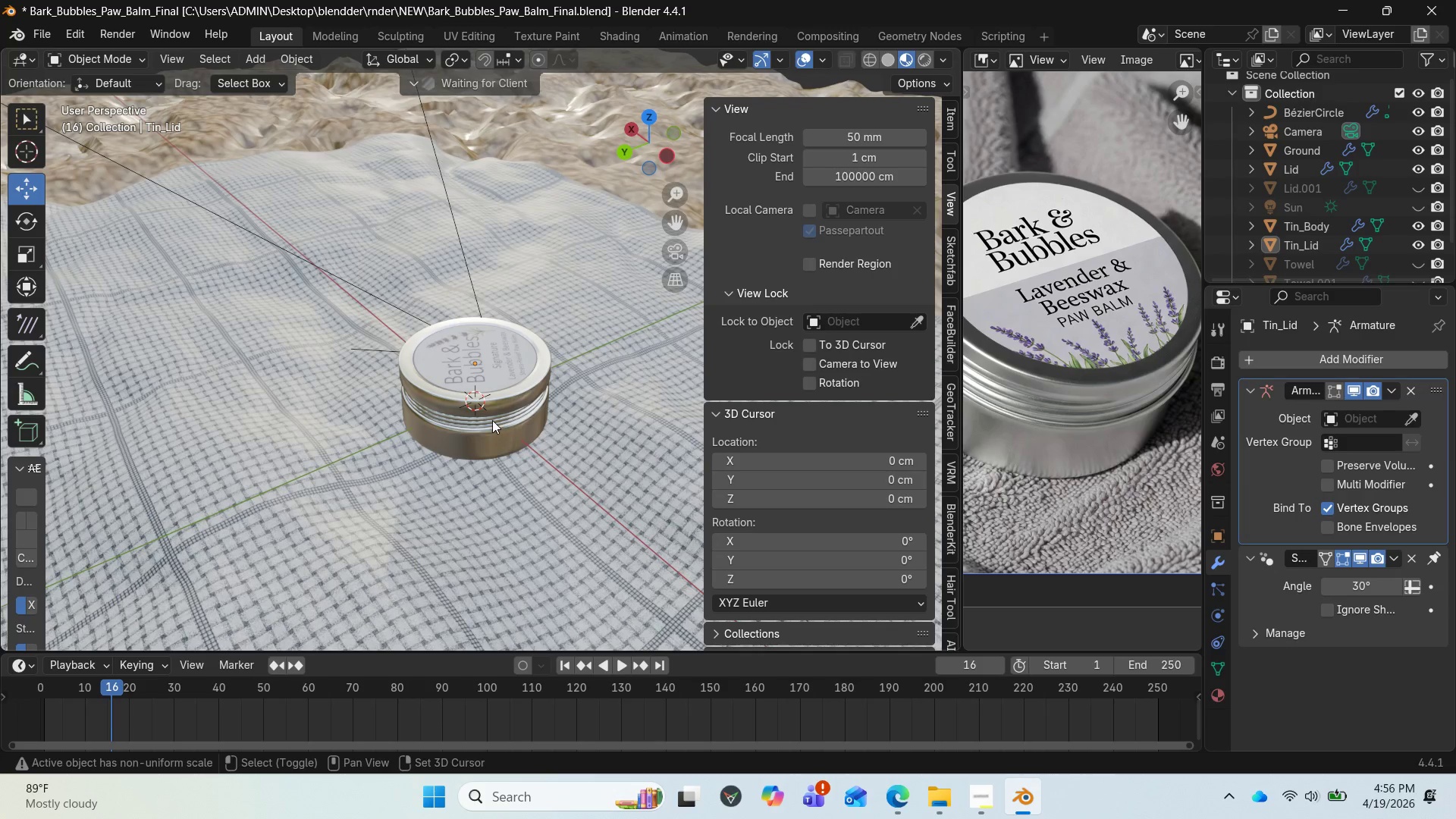 
left_click([492, 420])
 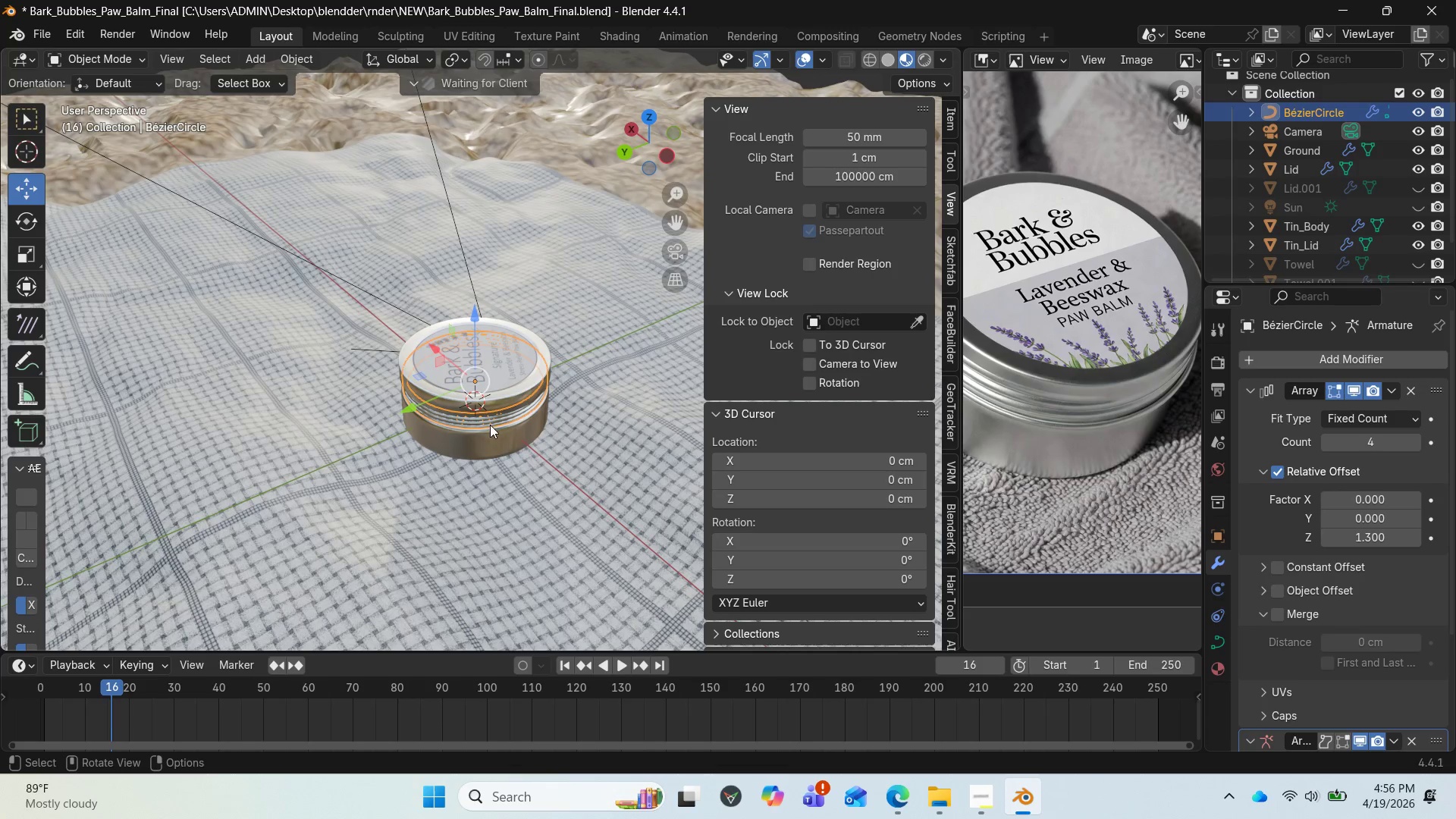 
hold_key(key=ShiftLeft, duration=1.83)
left_click([490, 434])
 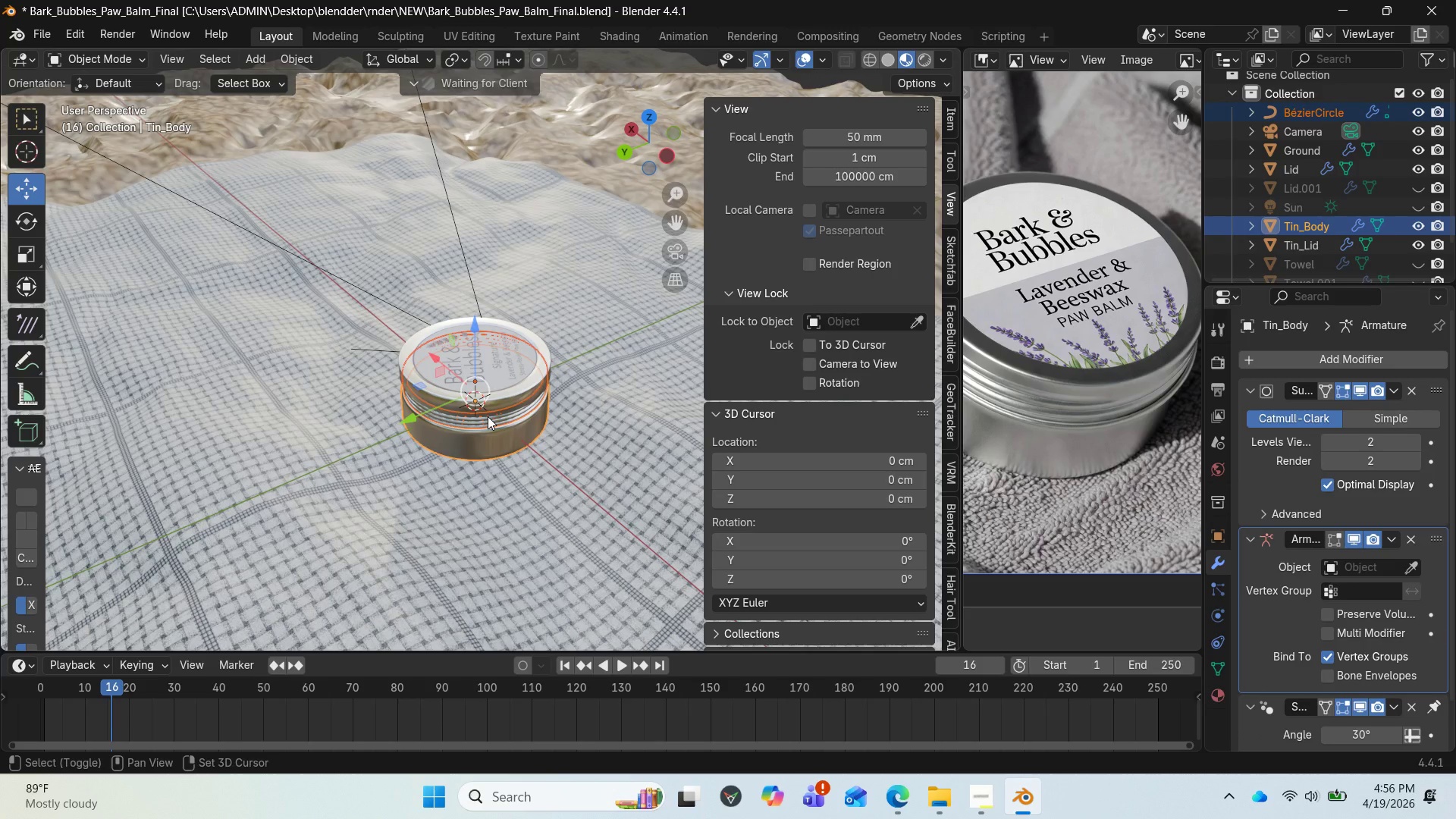 
left_click([488, 416])
 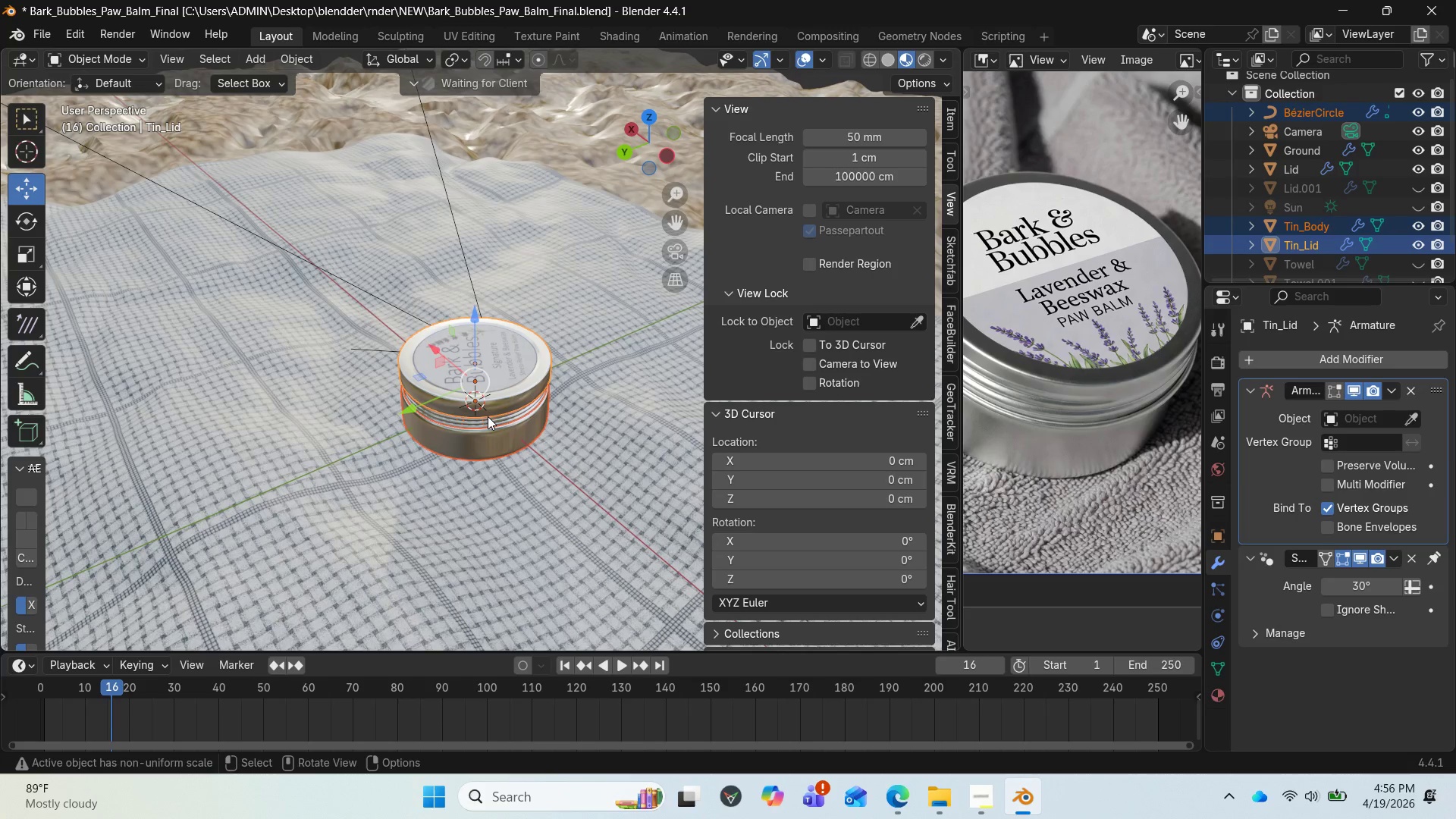 
scroll: coordinate [505, 358], scroll_direction: up, amount: 4.0
 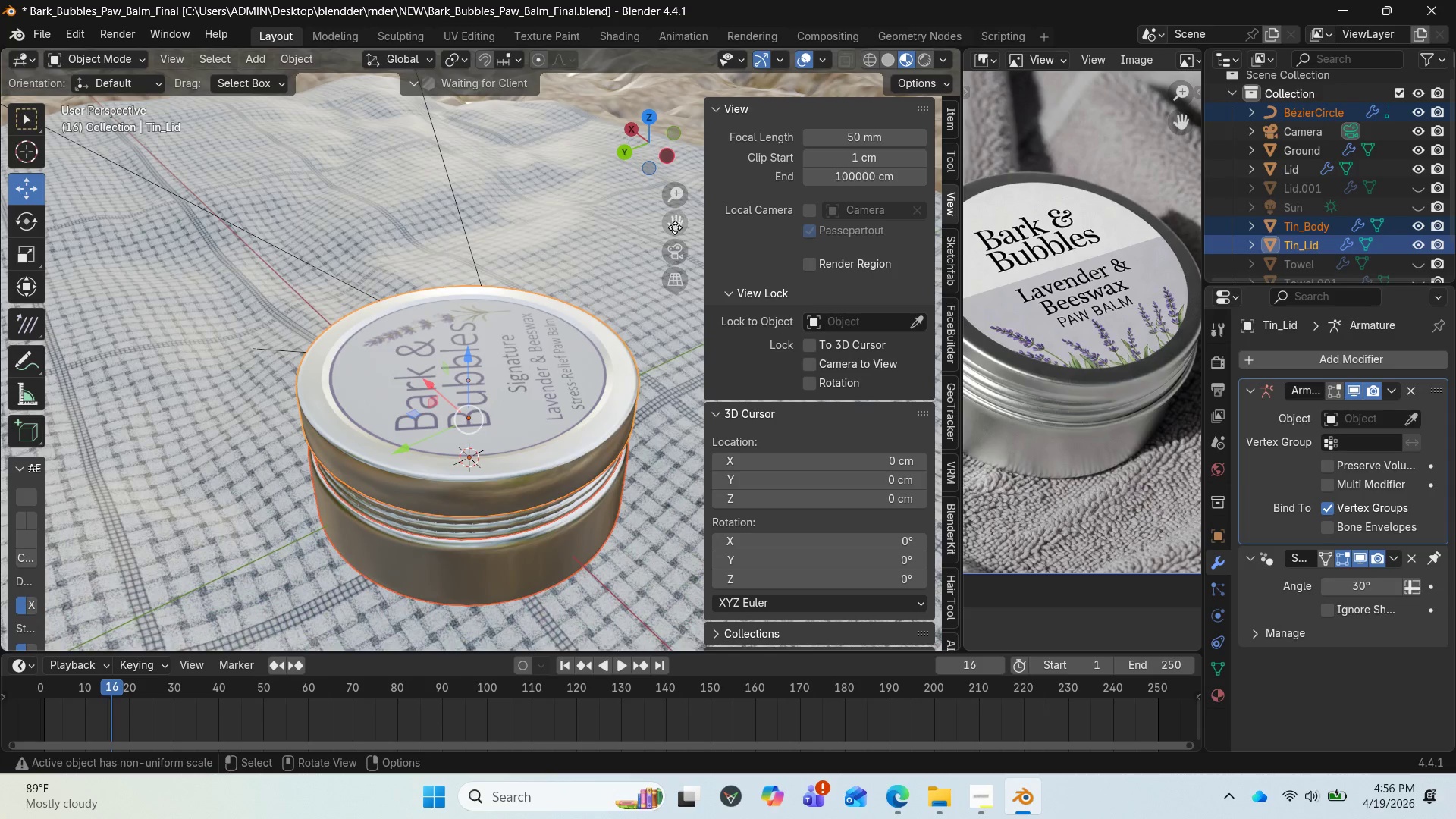 
left_click_drag(start_coordinate=[675, 230], to_coordinate=[692, 77])
 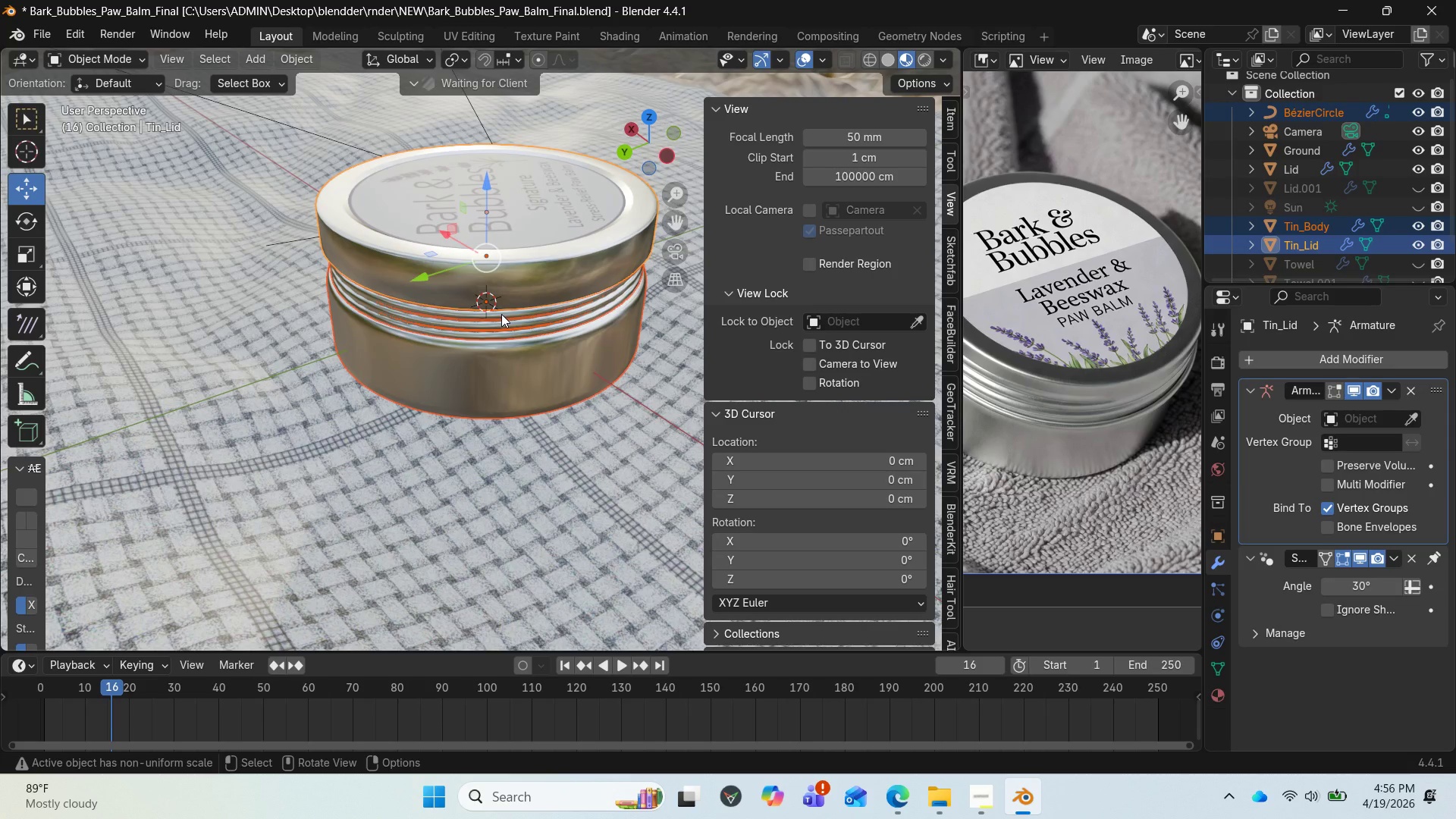 
left_click([501, 314])
 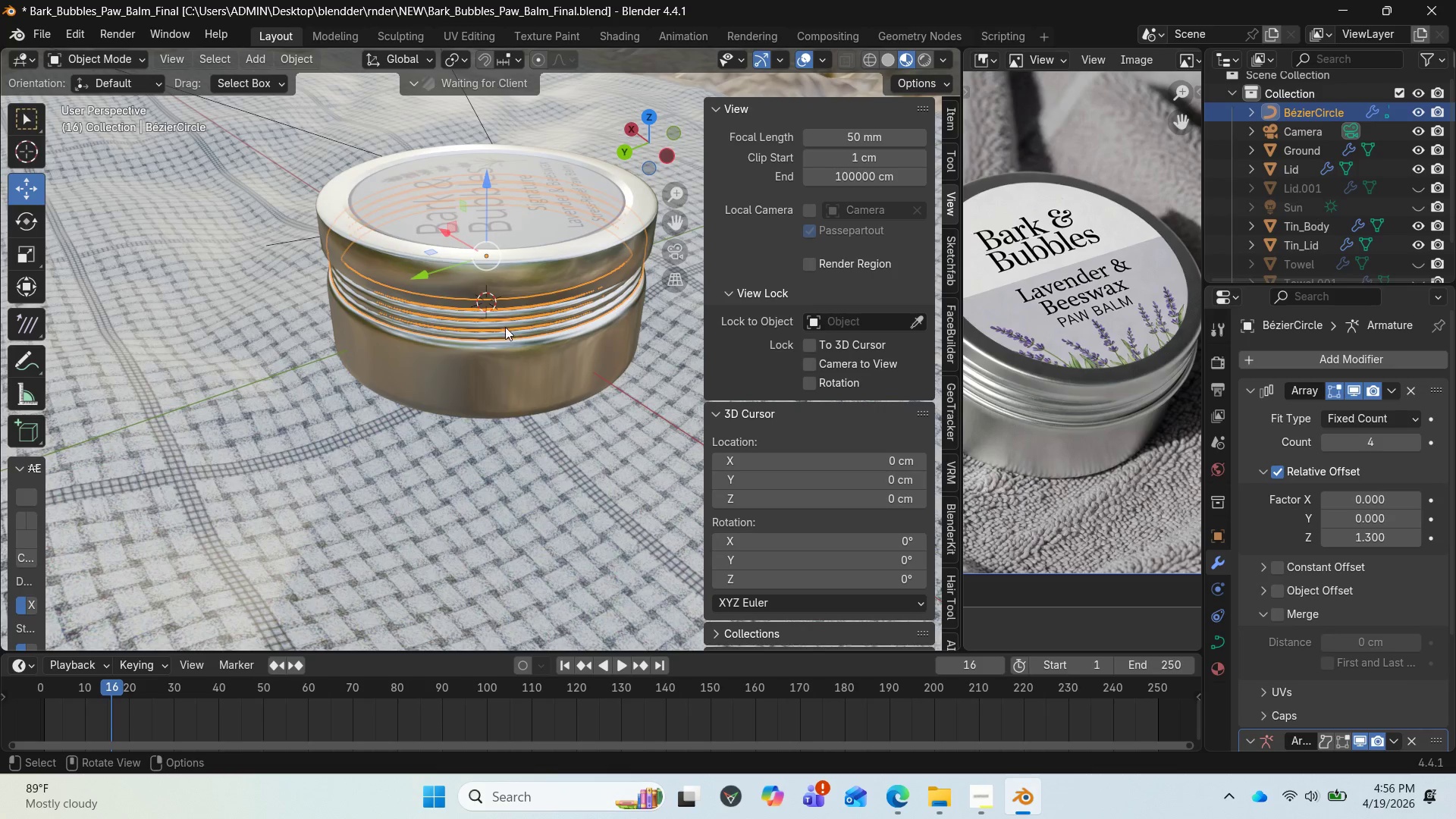 
hold_key(key=ShiftLeft, duration=3.86)
left_click([507, 351])
 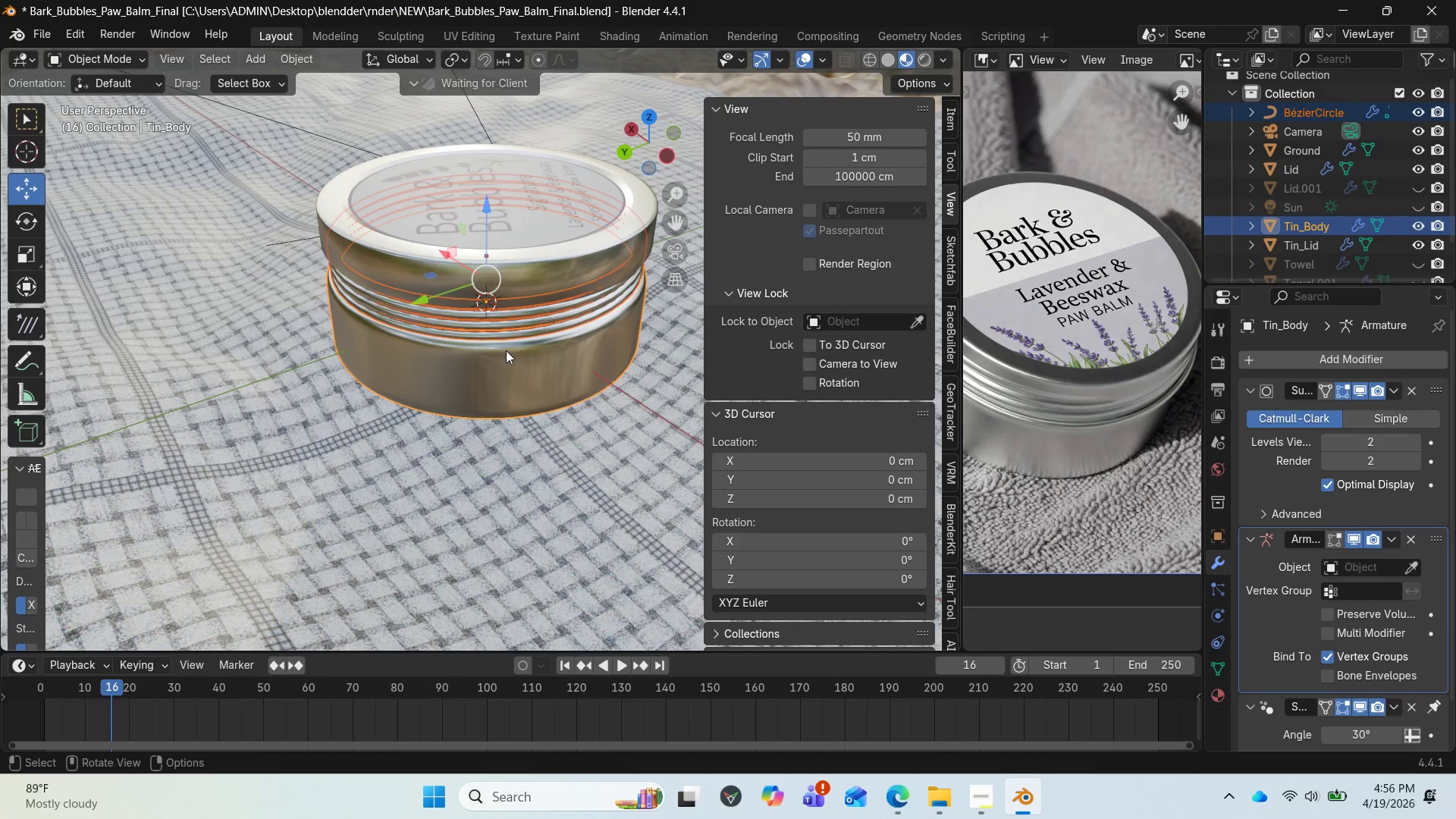 
left_click_drag(start_coordinate=[490, 199], to_coordinate=[482, 283])
 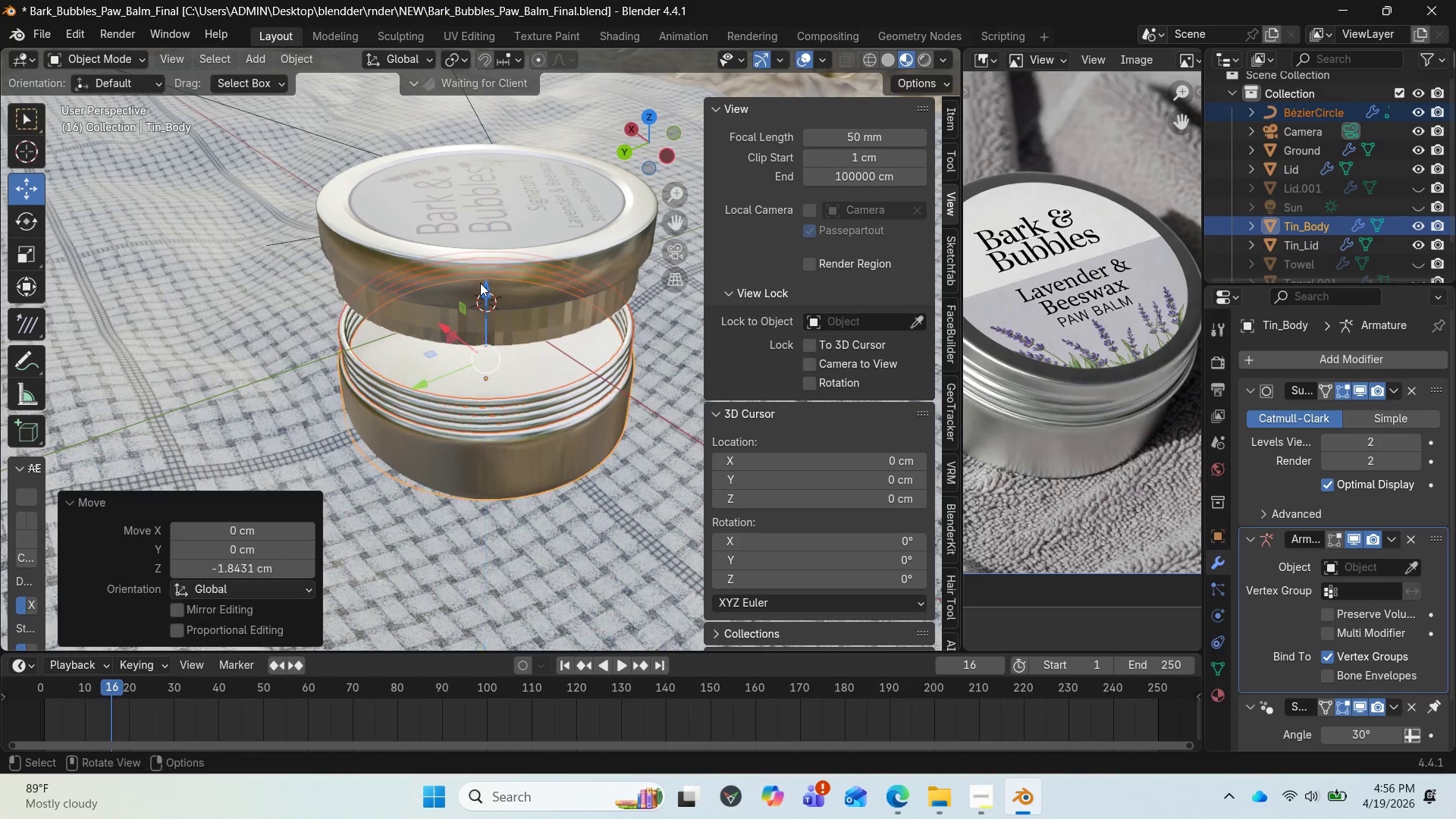 
key(Control+Z)
 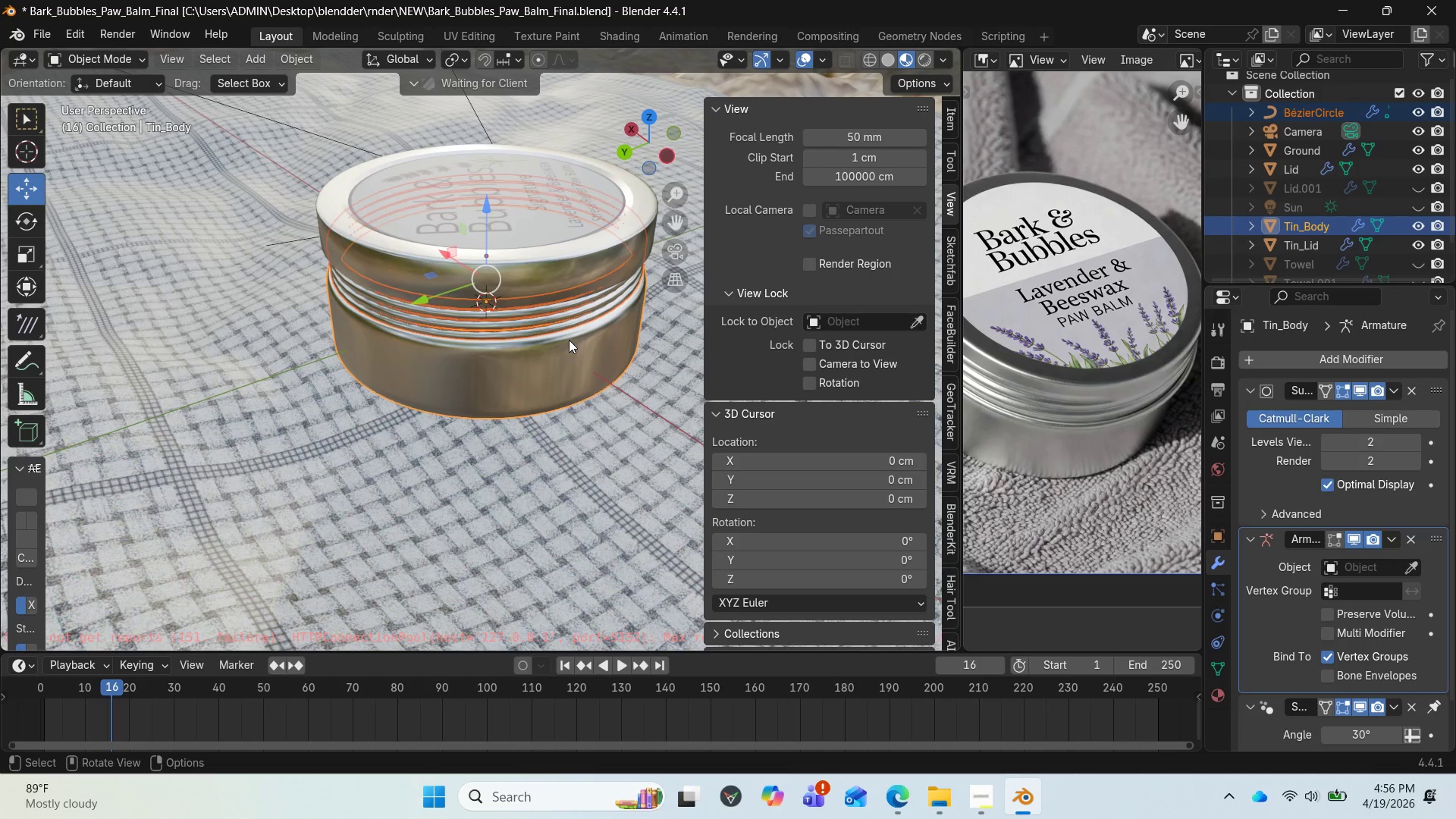 
wait(5.69)
 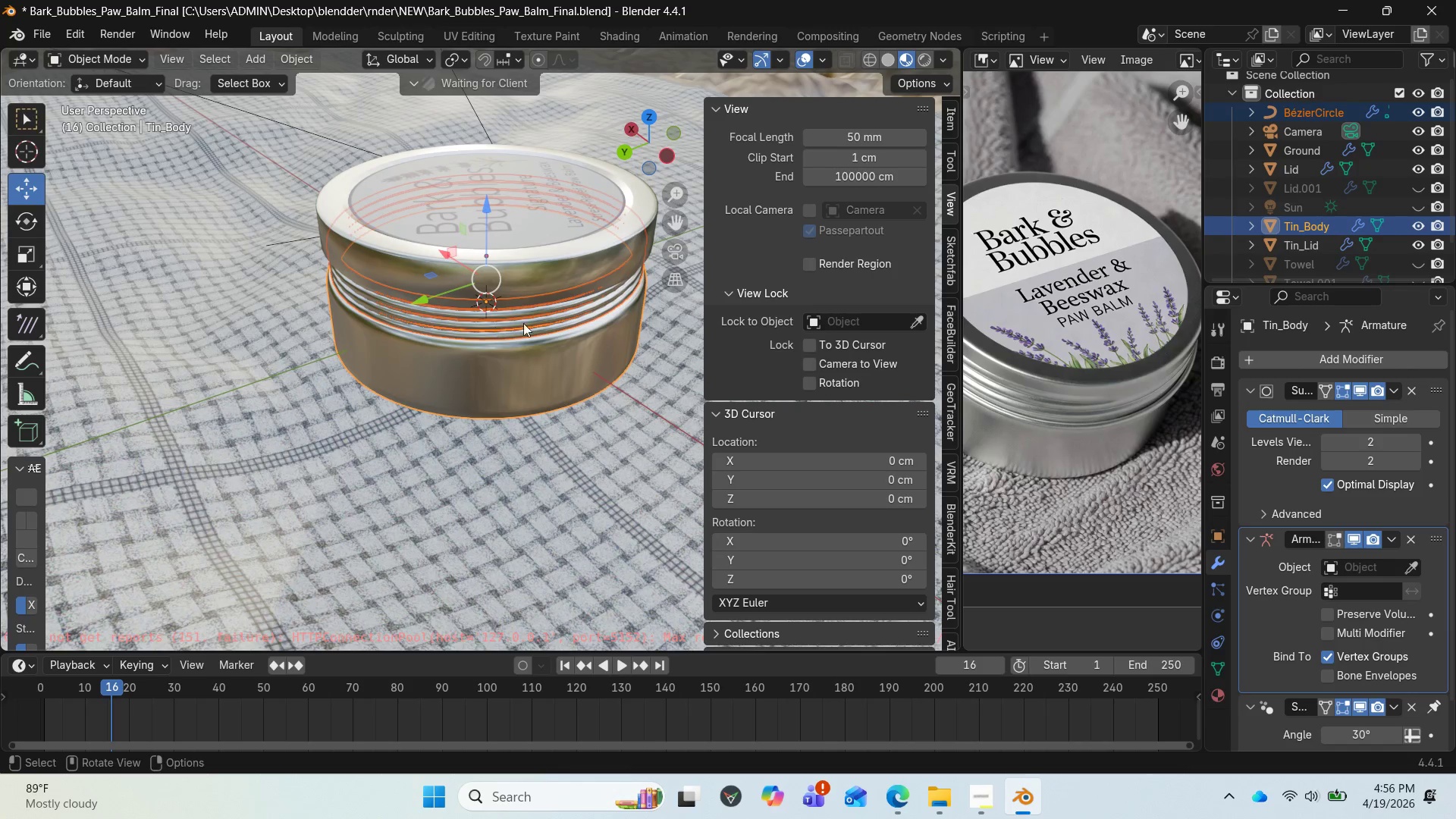 
scroll: coordinate [557, 336], scroll_direction: up, amount: 2.0
 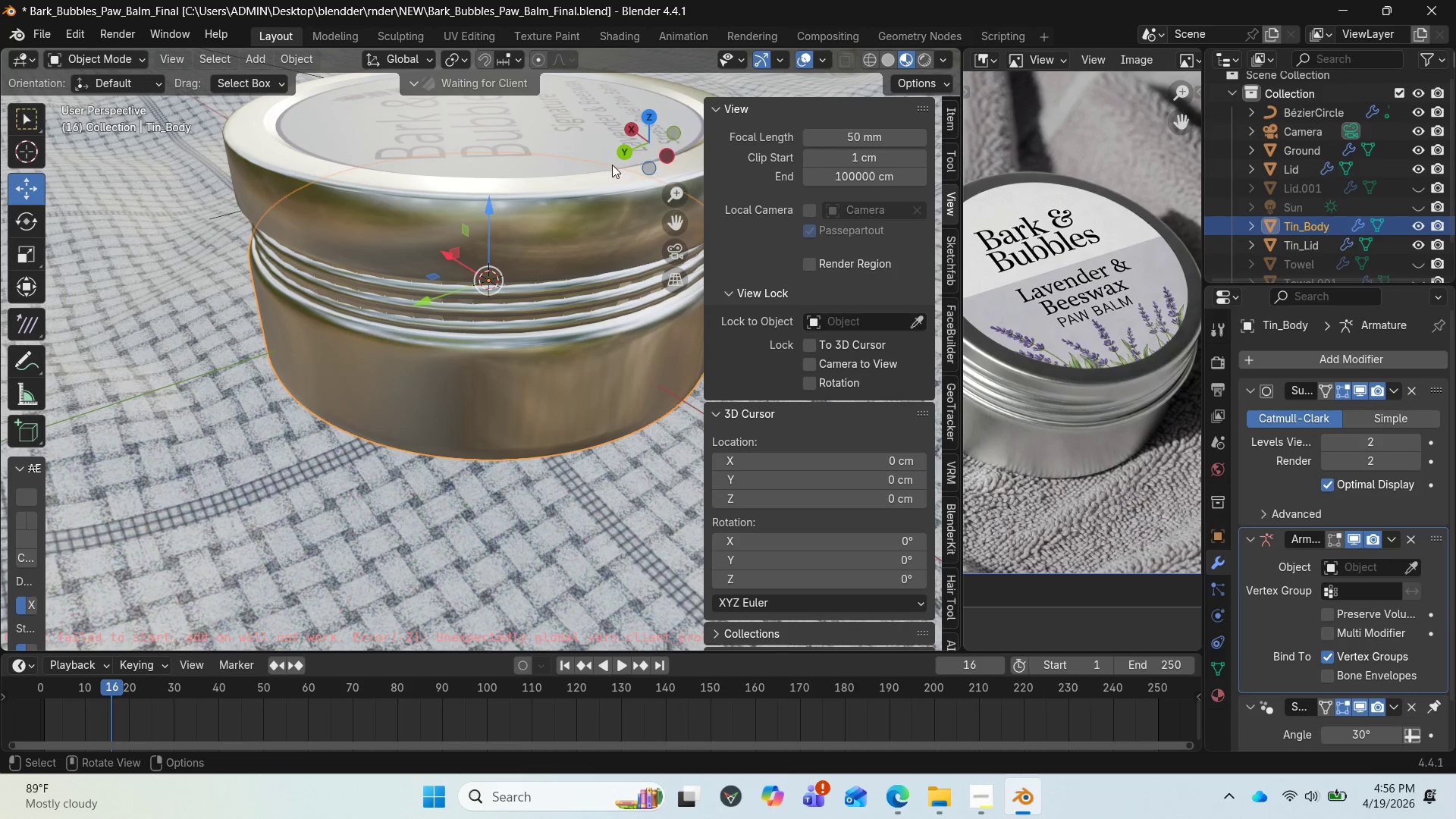 
left_click_drag(start_coordinate=[635, 133], to_coordinate=[654, 93])
 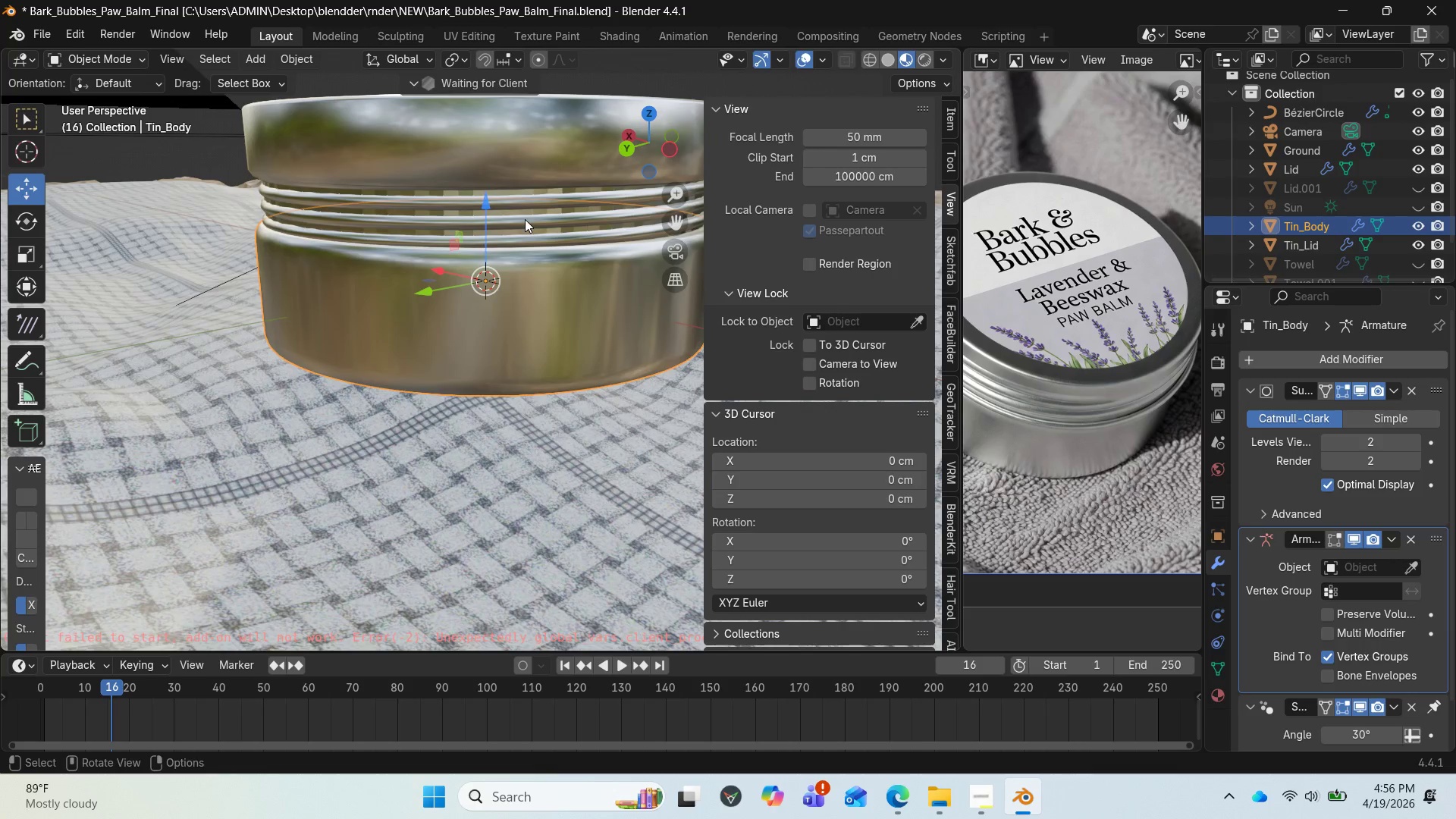 
hold_key(key=ShiftLeft, duration=5.36)
left_click([522, 228])
 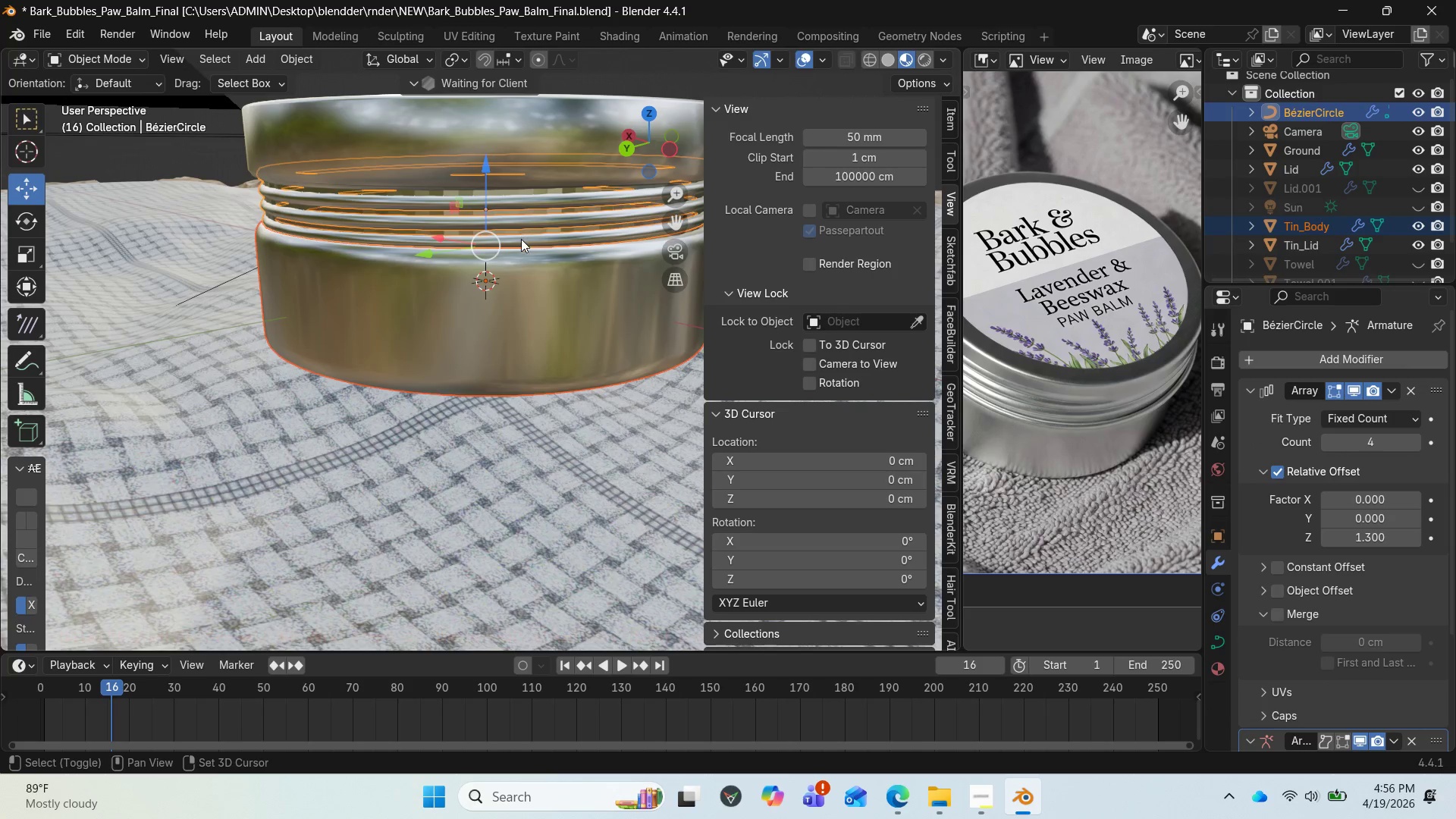 
left_click([521, 239])
 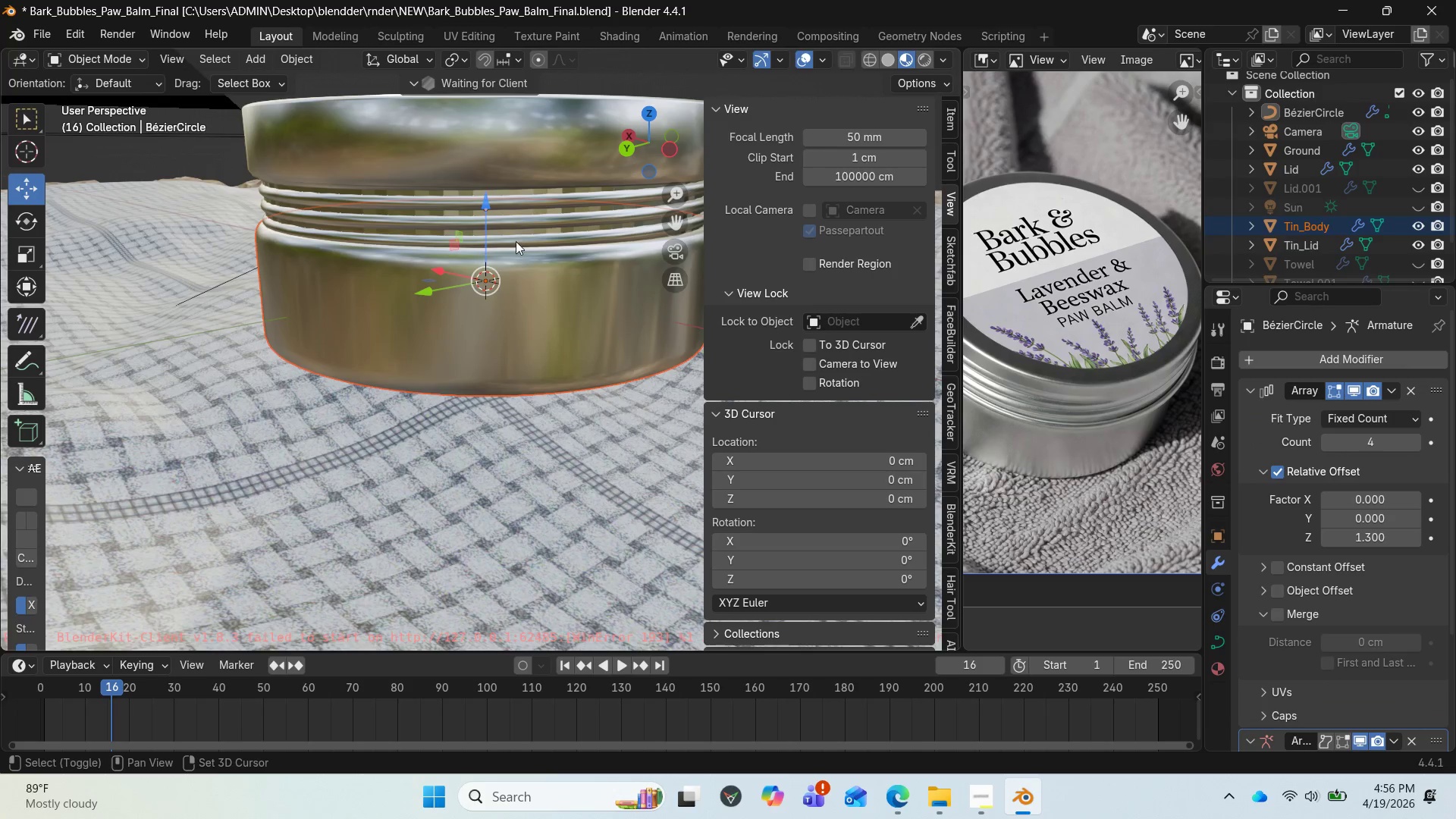 
left_click([518, 244])
 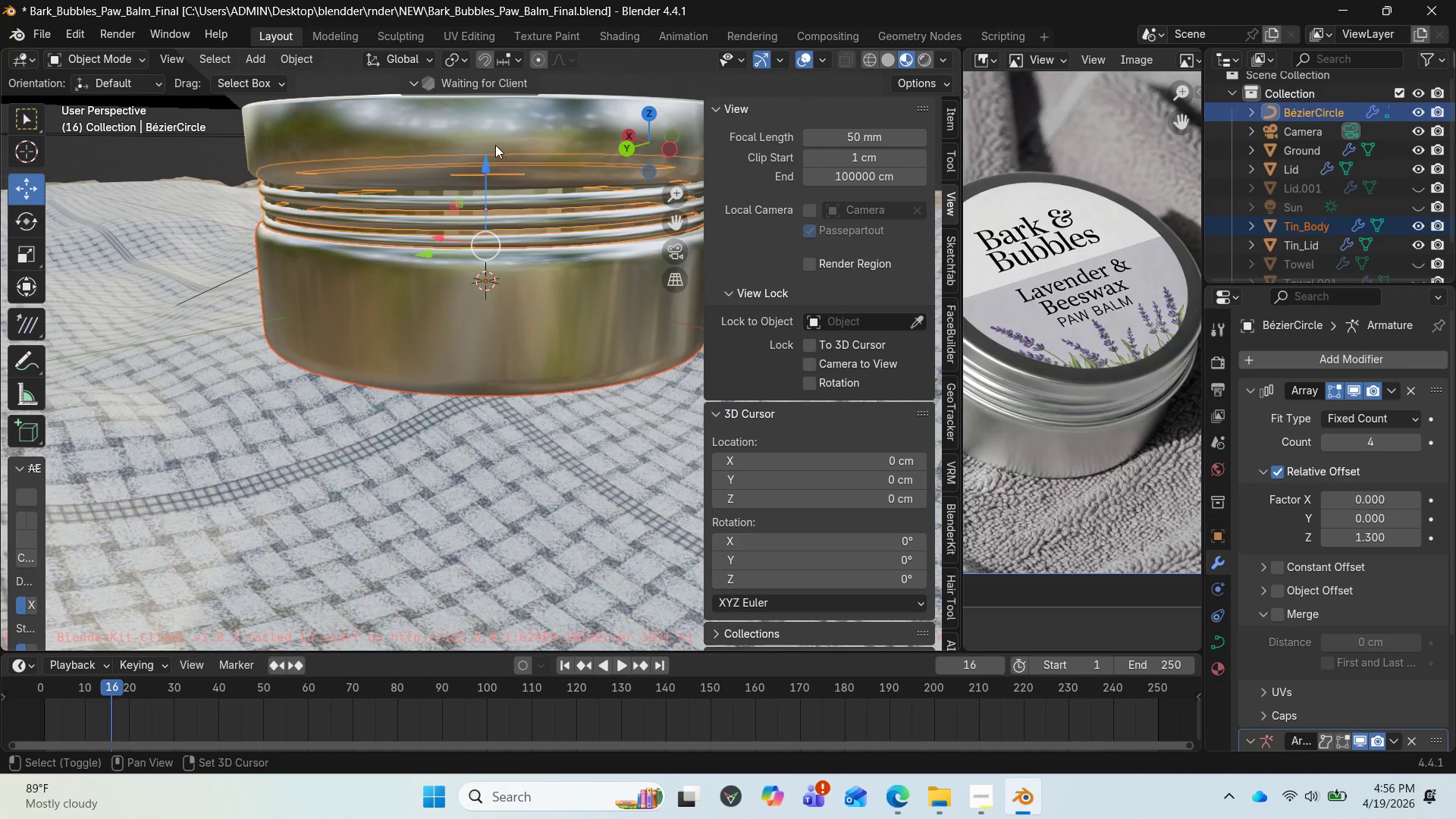 
left_click([495, 143])
 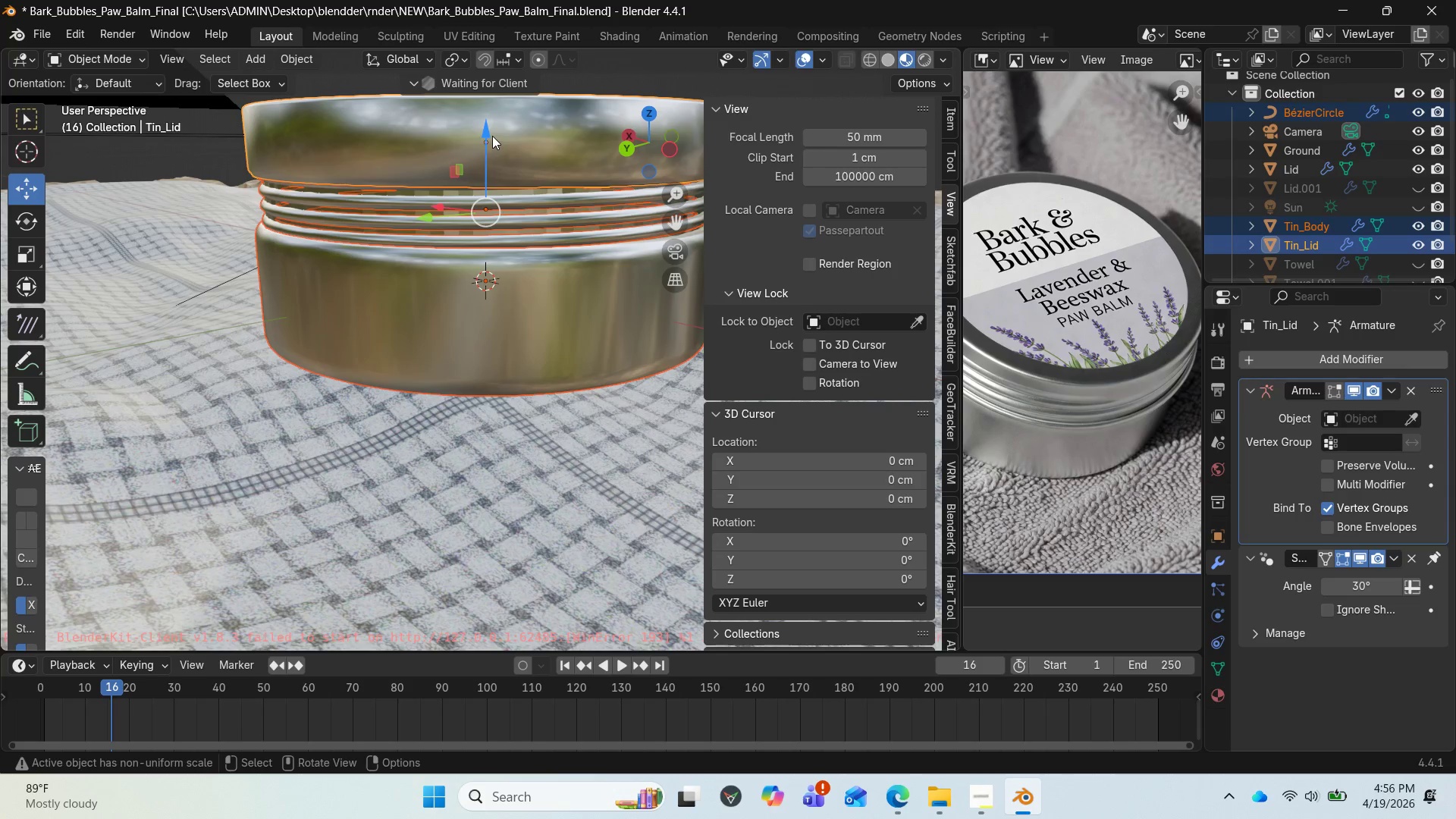 
left_click_drag(start_coordinate=[489, 130], to_coordinate=[472, 221])
 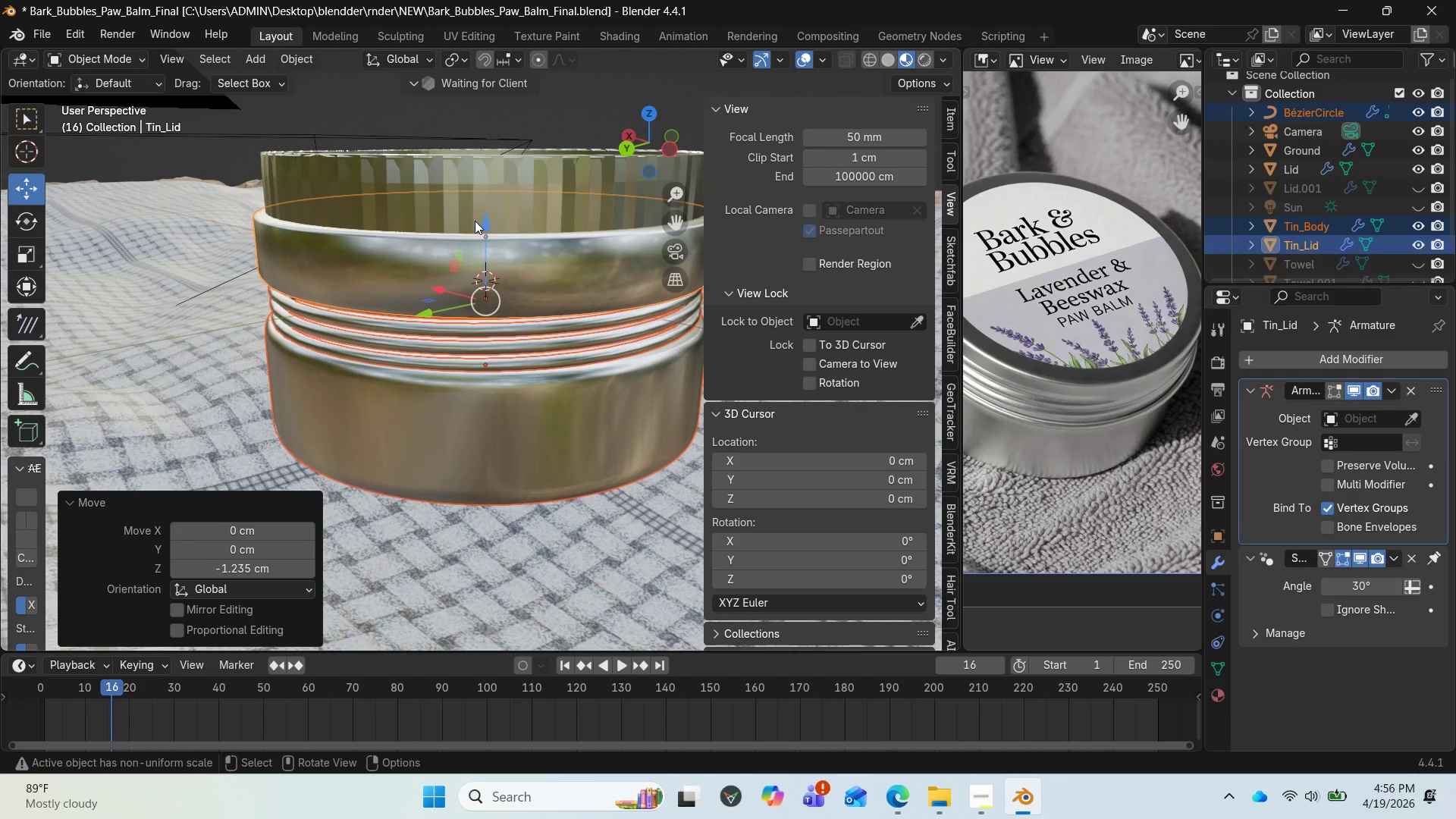 
key(Control+Z)
 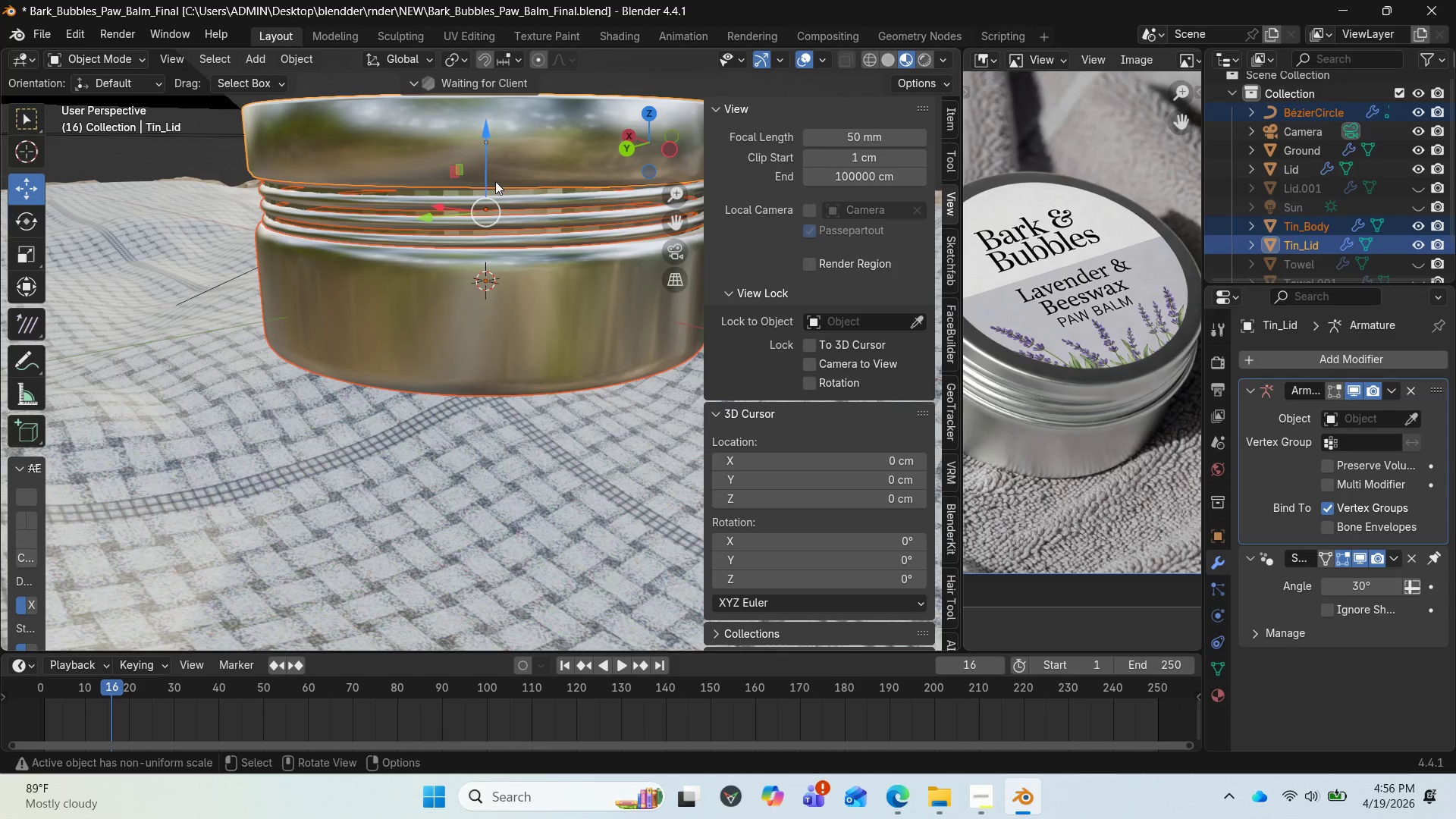 
hold_key(key=ShiftLeft, duration=0.92)
 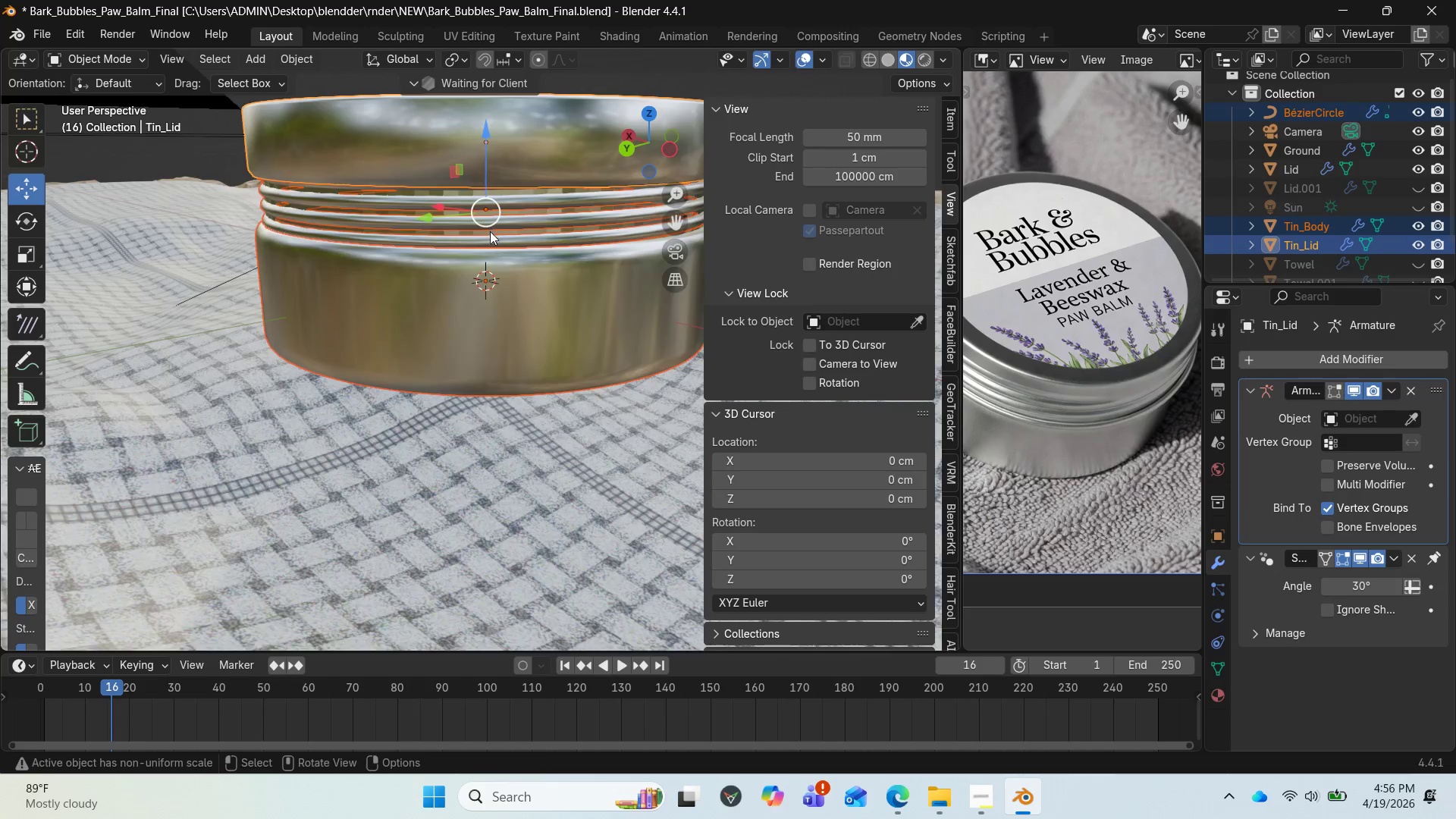 
hold_key(key=ShiftLeft, duration=1.67)
 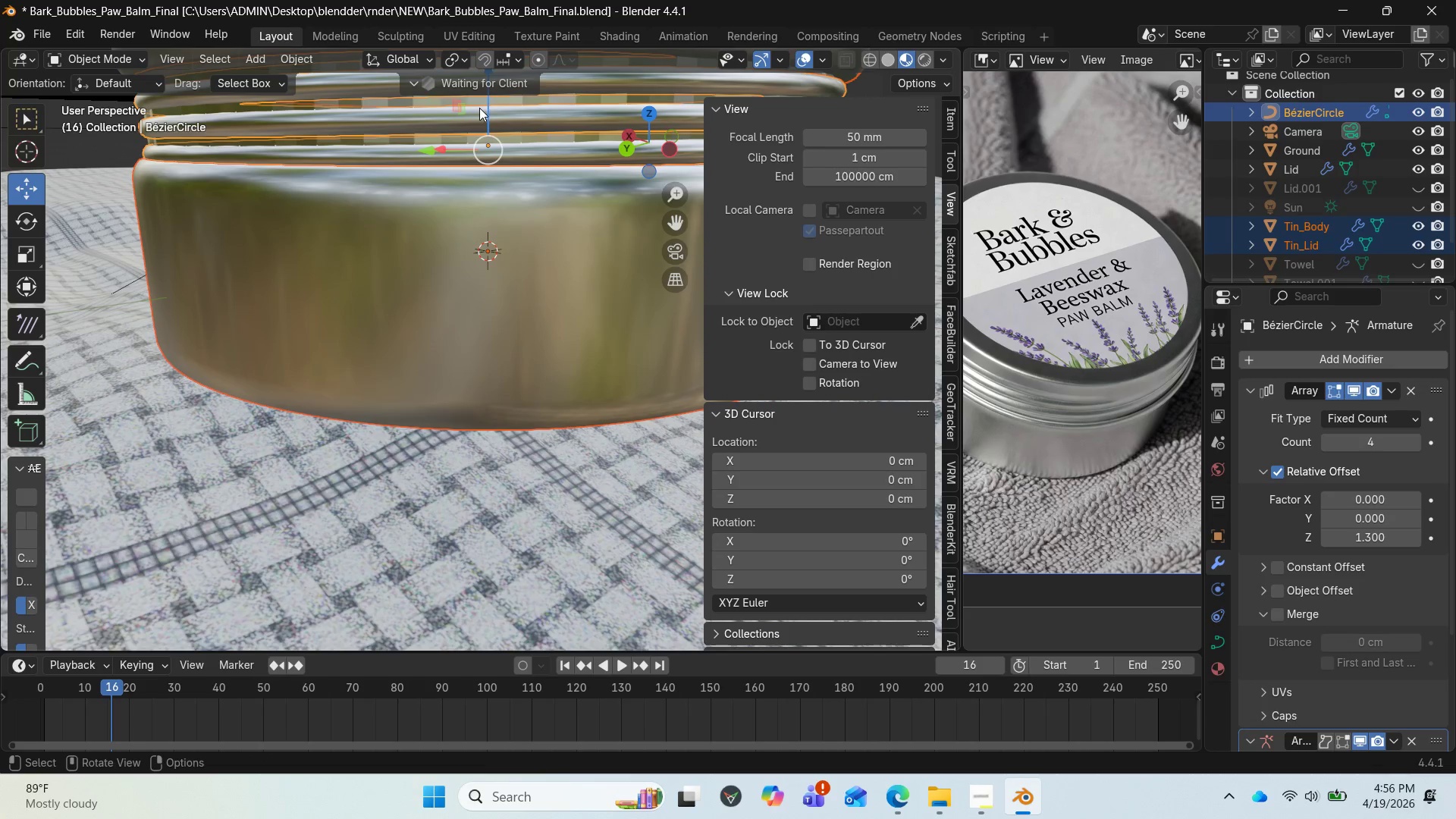 
scroll: coordinate [492, 234], scroll_direction: up, amount: 2.0
 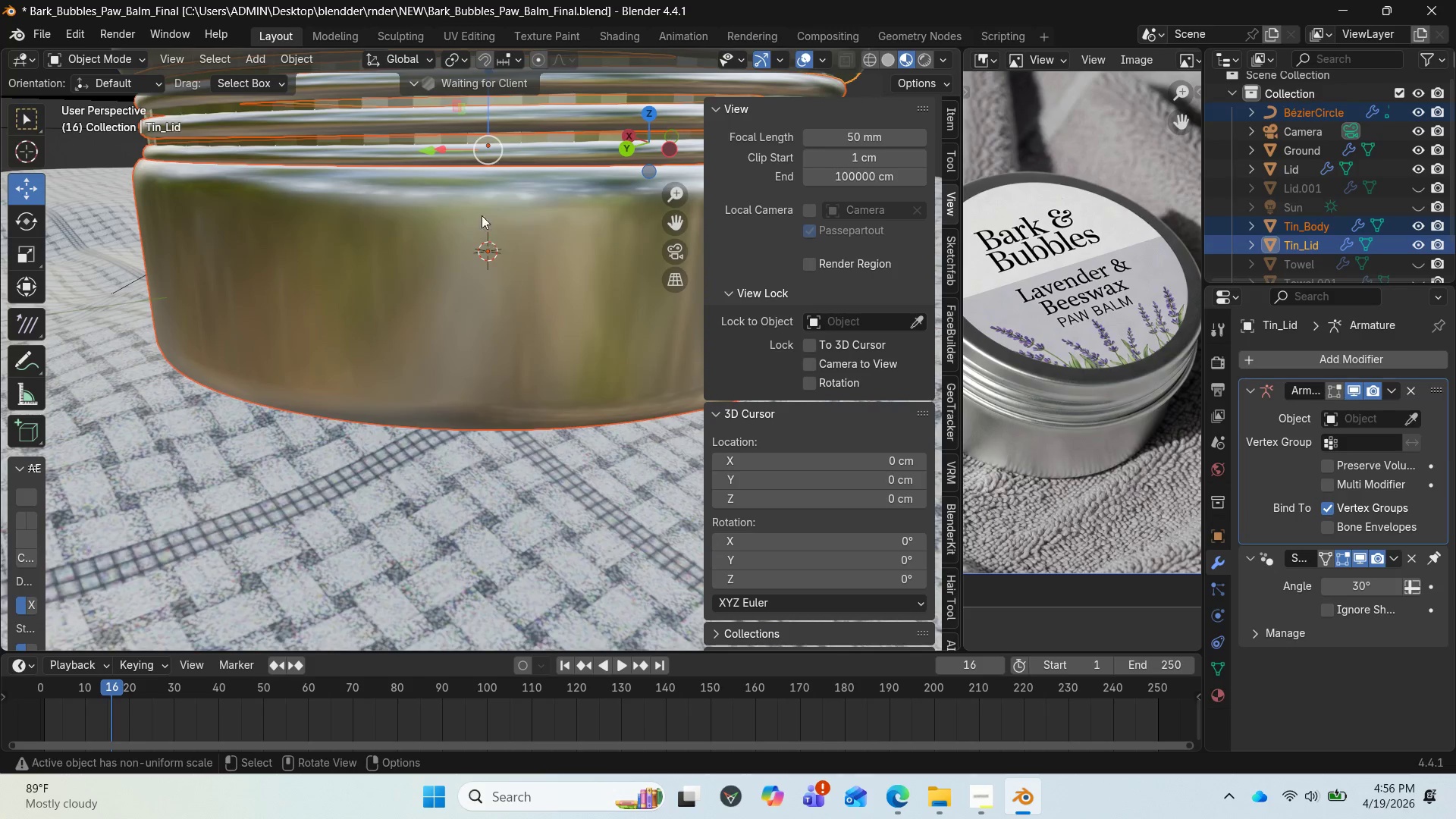 
left_click([457, 133])
 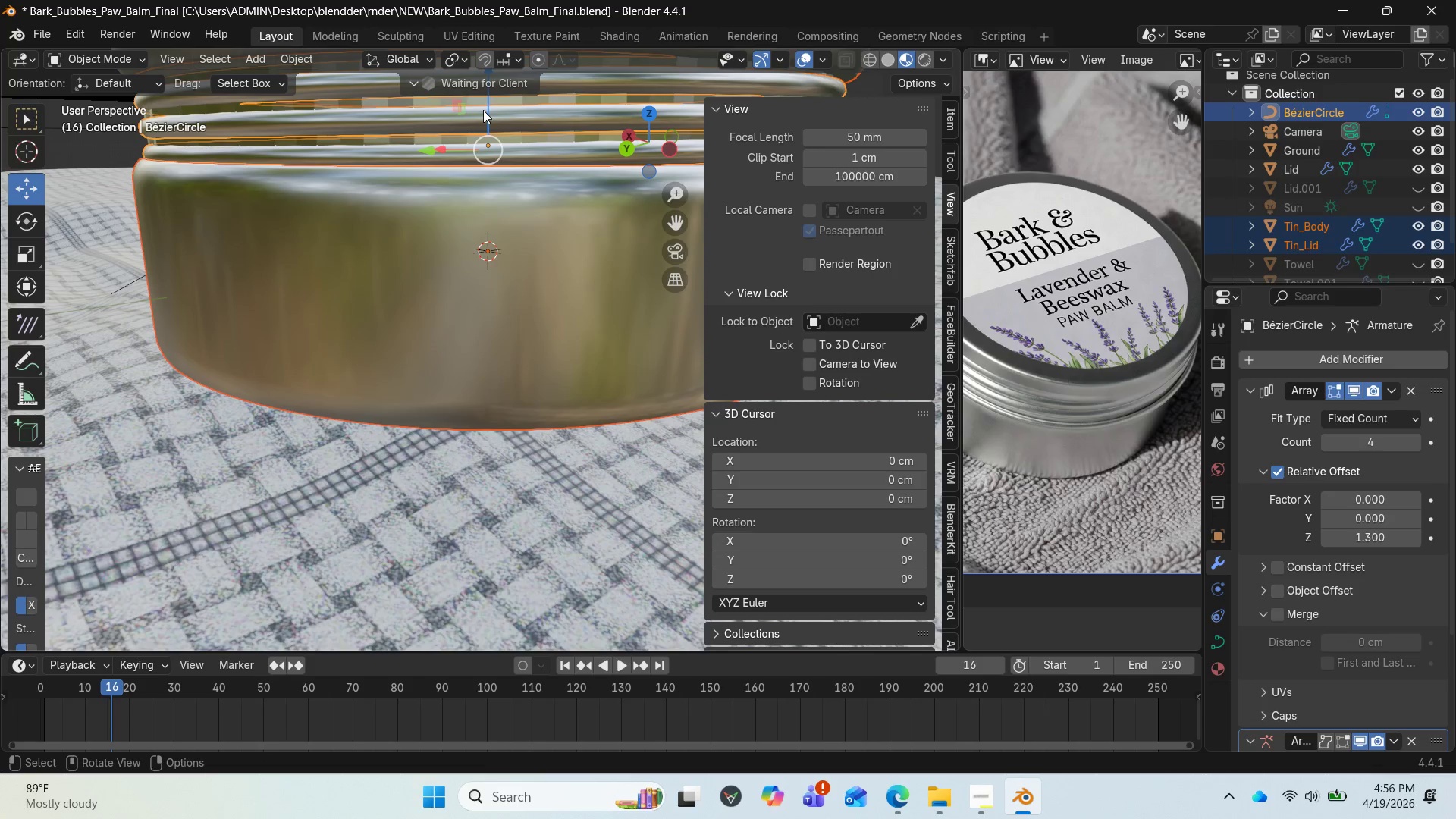 
left_click_drag(start_coordinate=[485, 110], to_coordinate=[444, 294])
 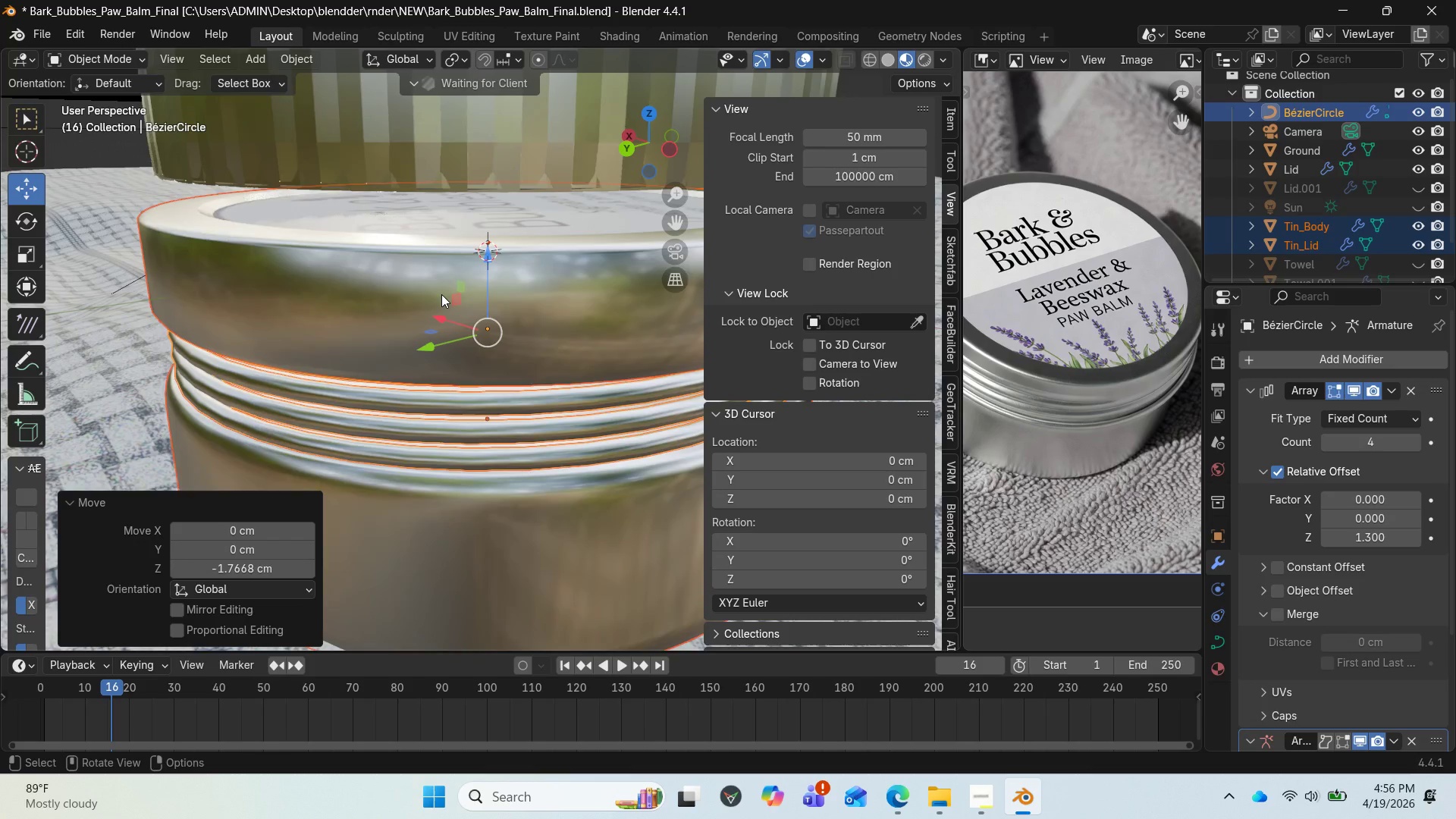 
scroll: coordinate [441, 294], scroll_direction: down, amount: 2.0
 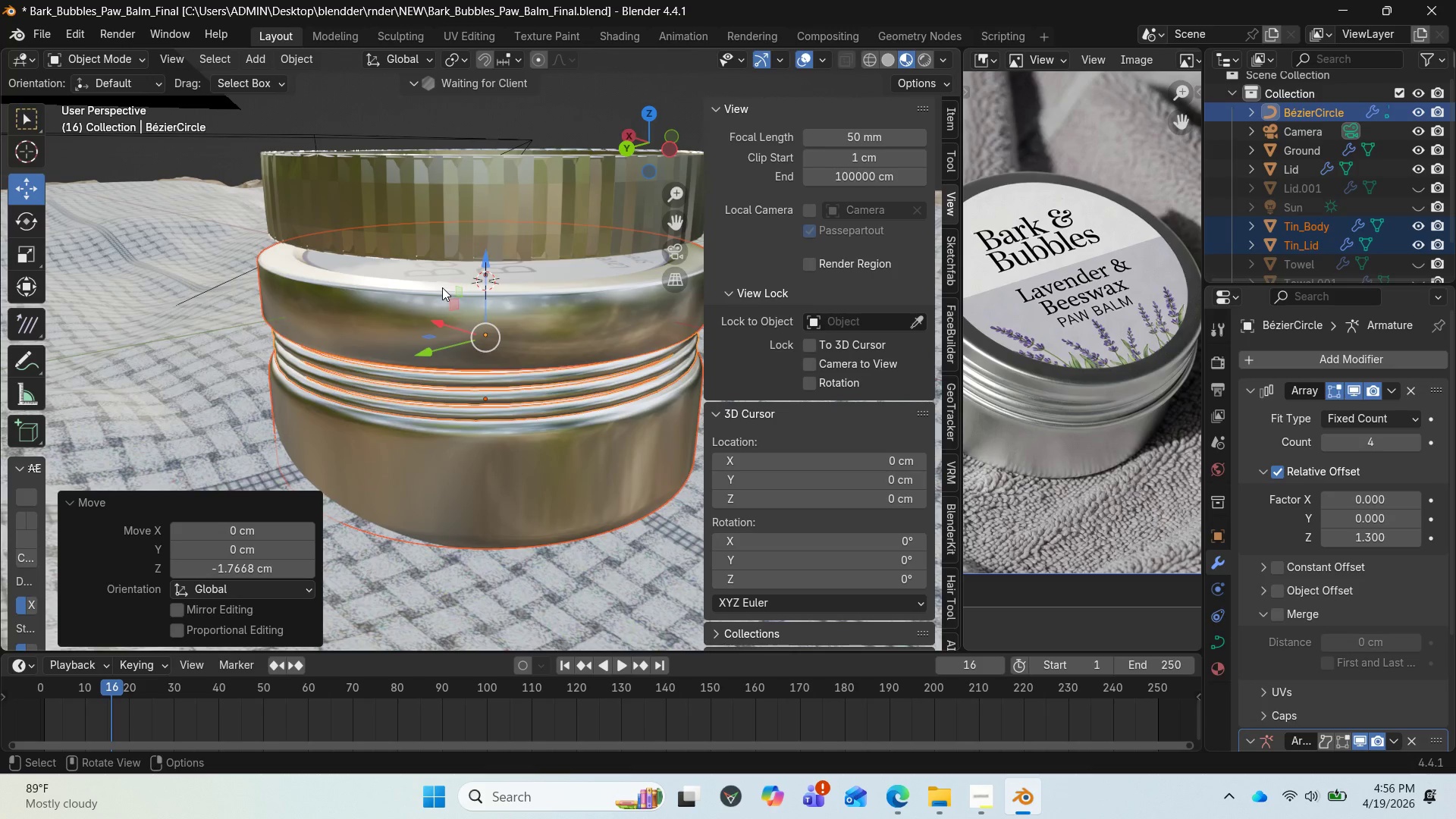 
key(Control+Z)
 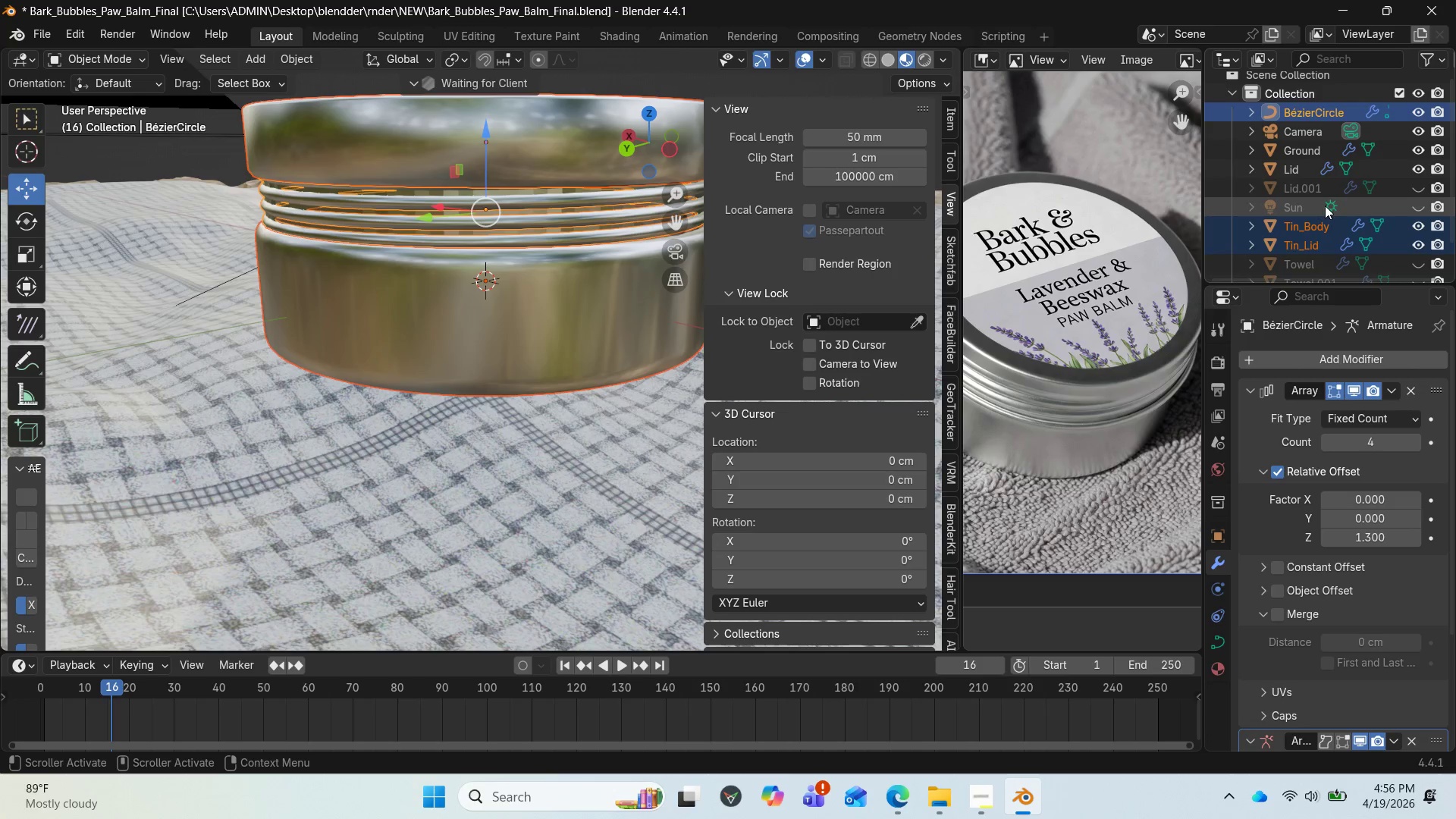 
hold_key(key=ControlLeft, duration=1.73)
left_click([1298, 168])
 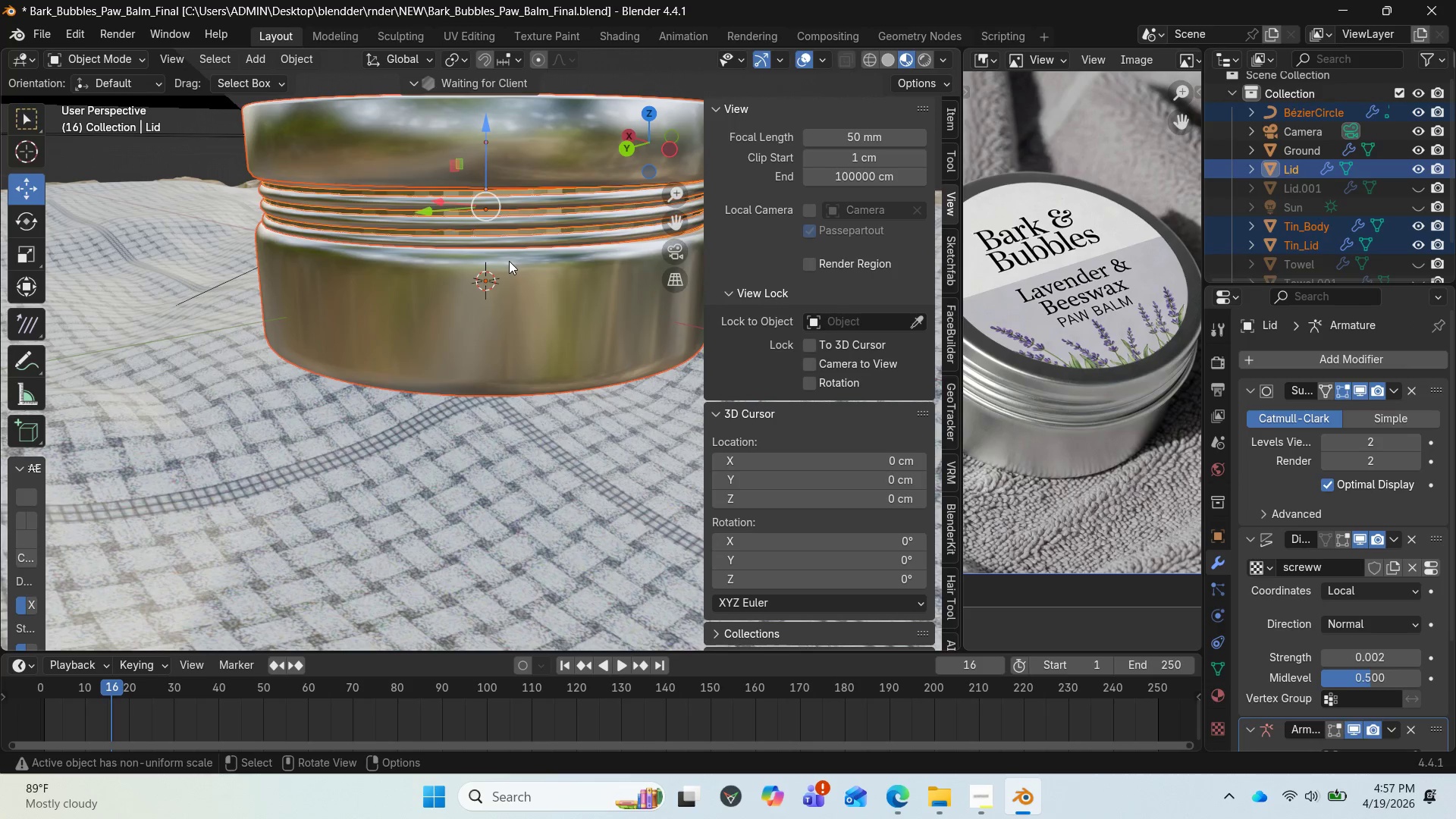 
scroll: coordinate [485, 259], scroll_direction: down, amount: 1.0
 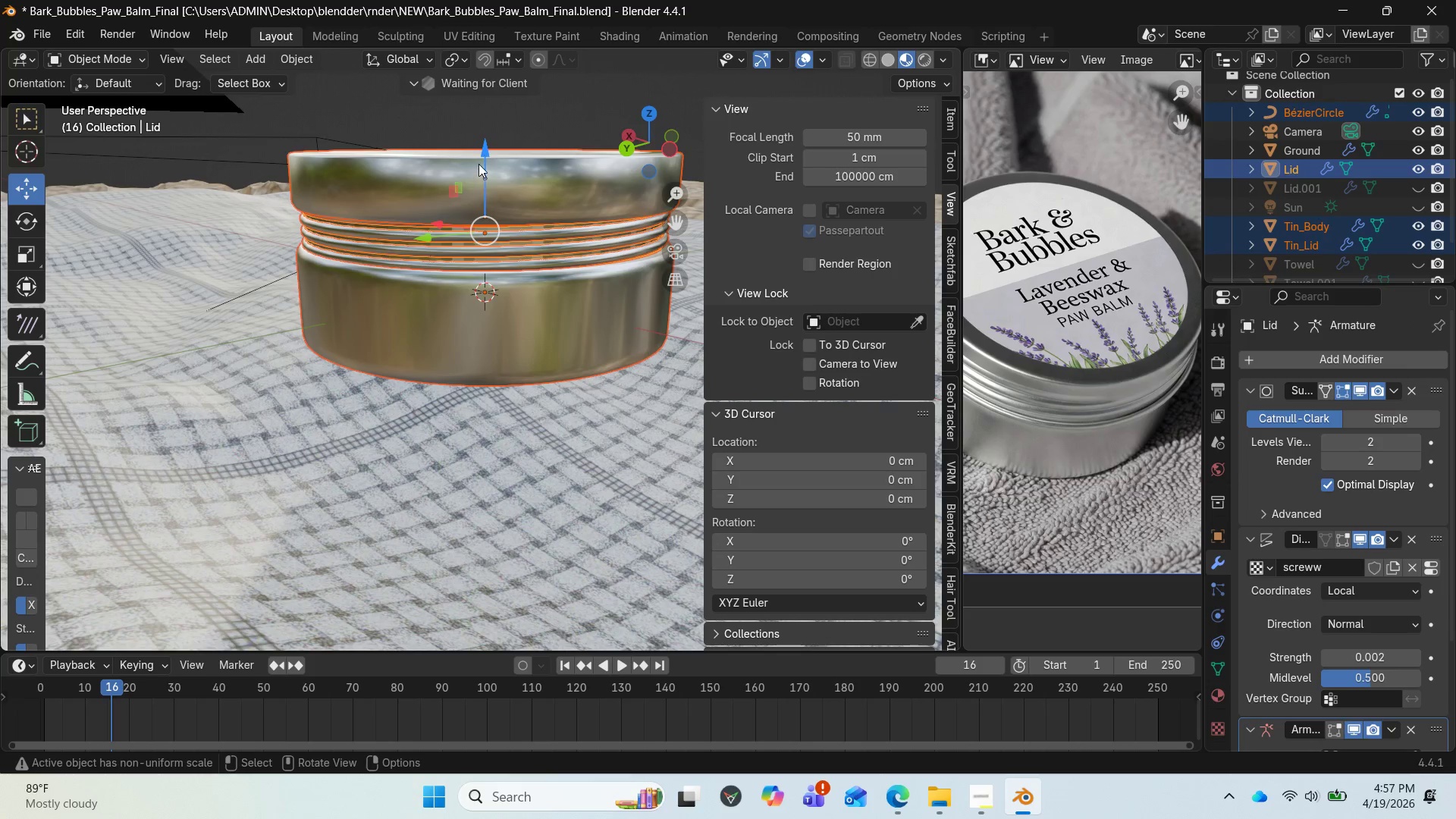 
left_click_drag(start_coordinate=[481, 149], to_coordinate=[446, 231])
 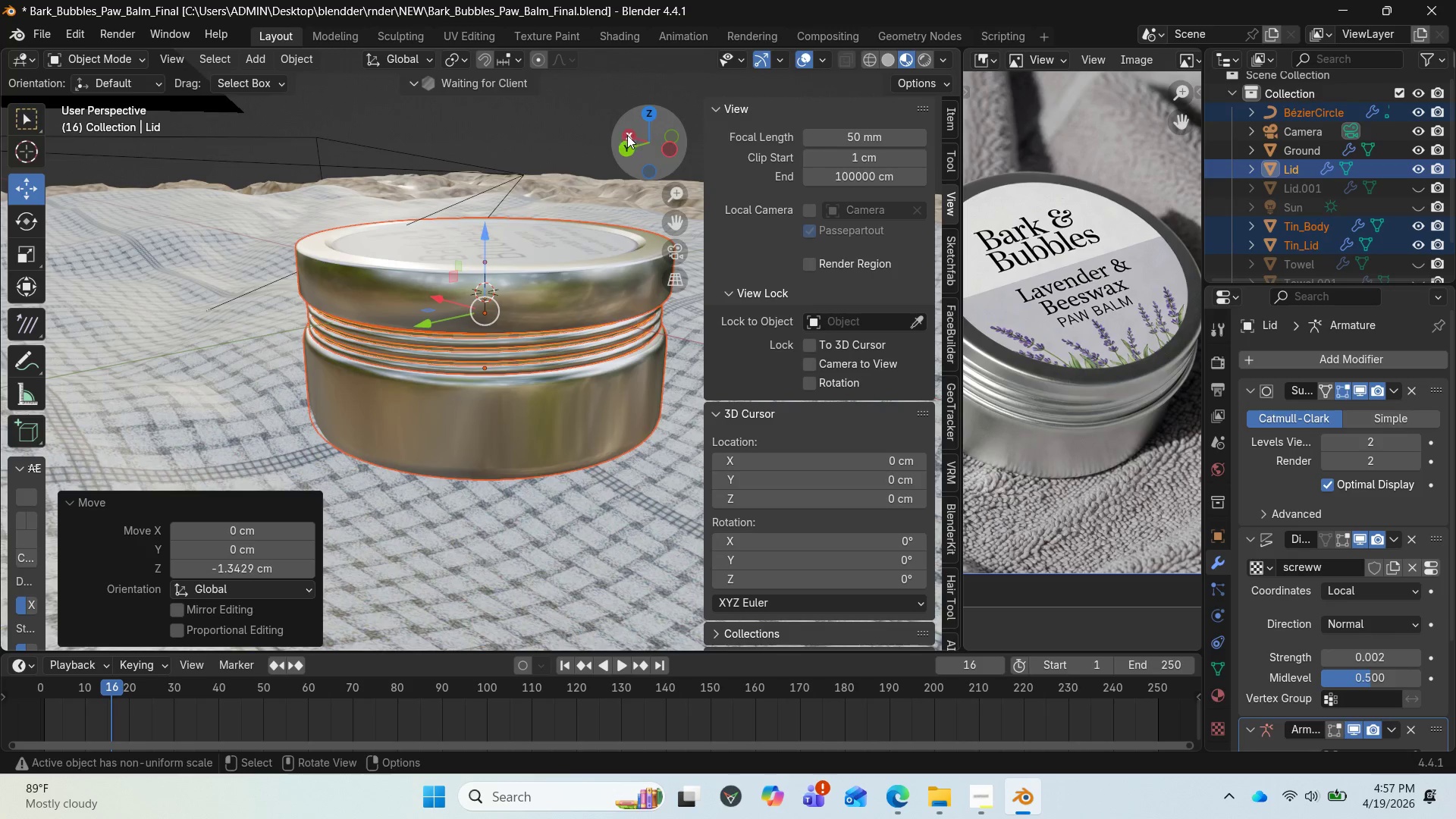 
left_click_drag(start_coordinate=[632, 139], to_coordinate=[704, 132])
 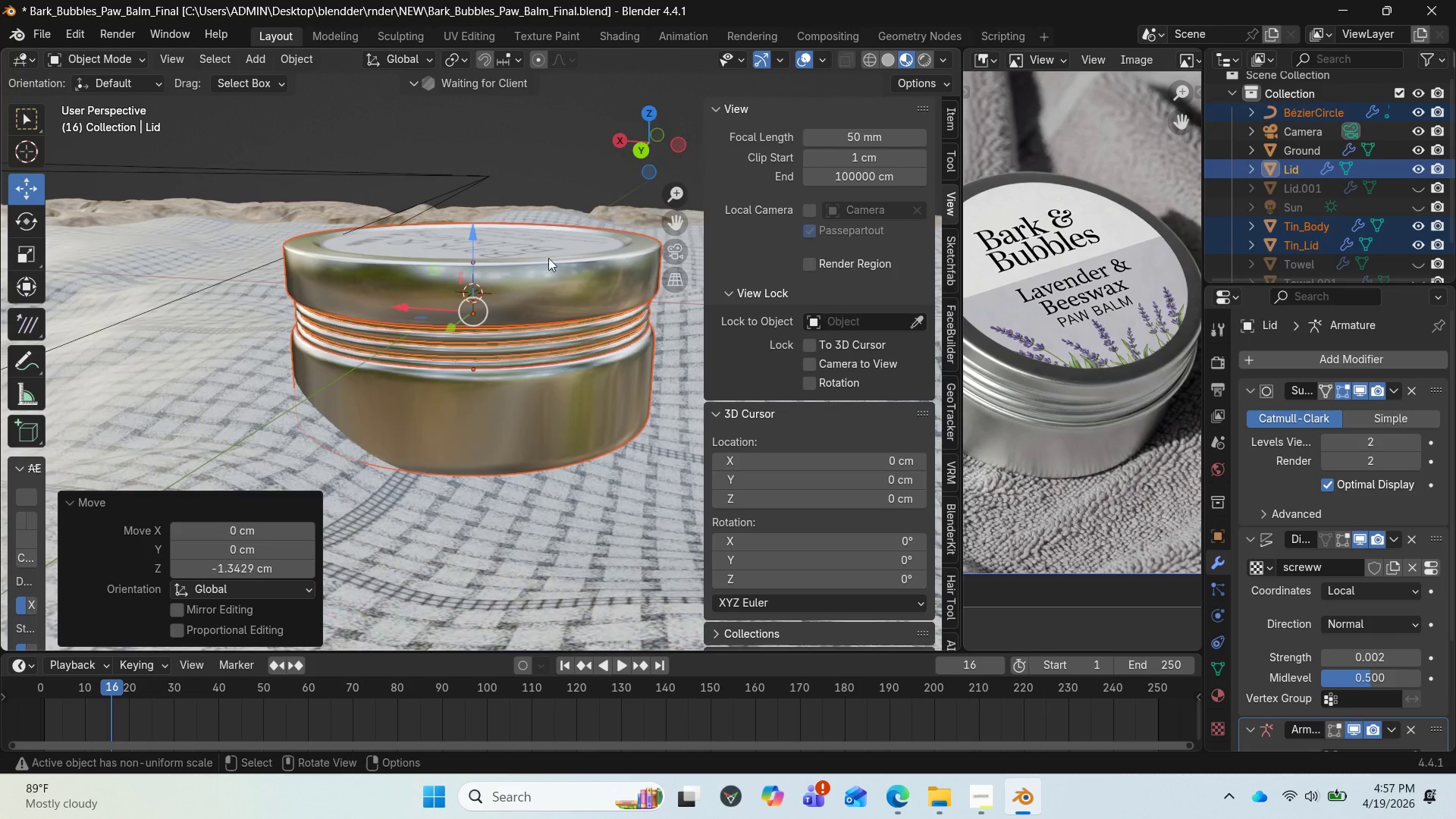 
scroll: coordinate [526, 297], scroll_direction: down, amount: 6.0
 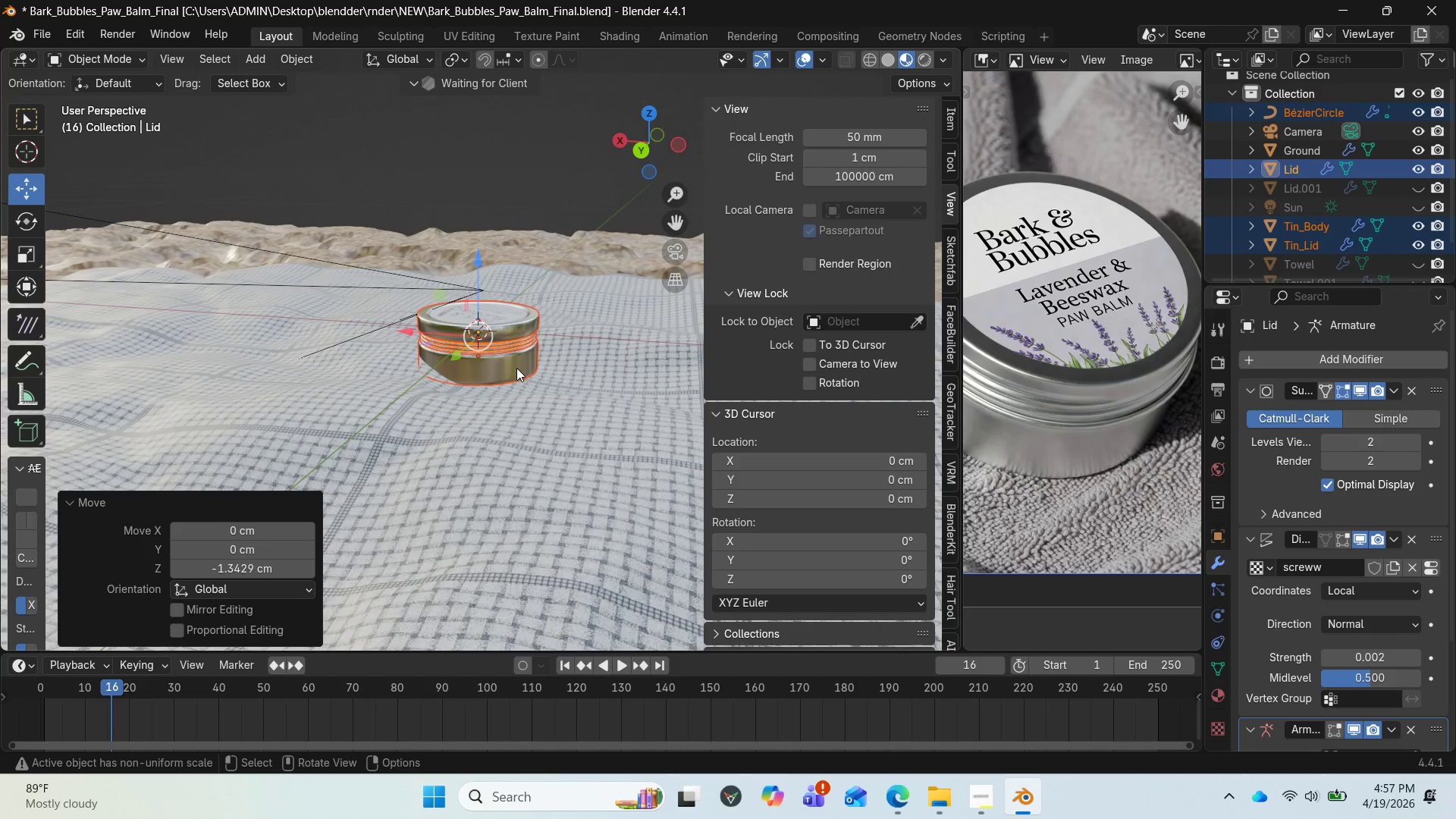 
left_click_drag(start_coordinate=[479, 268], to_coordinate=[478, 251])
 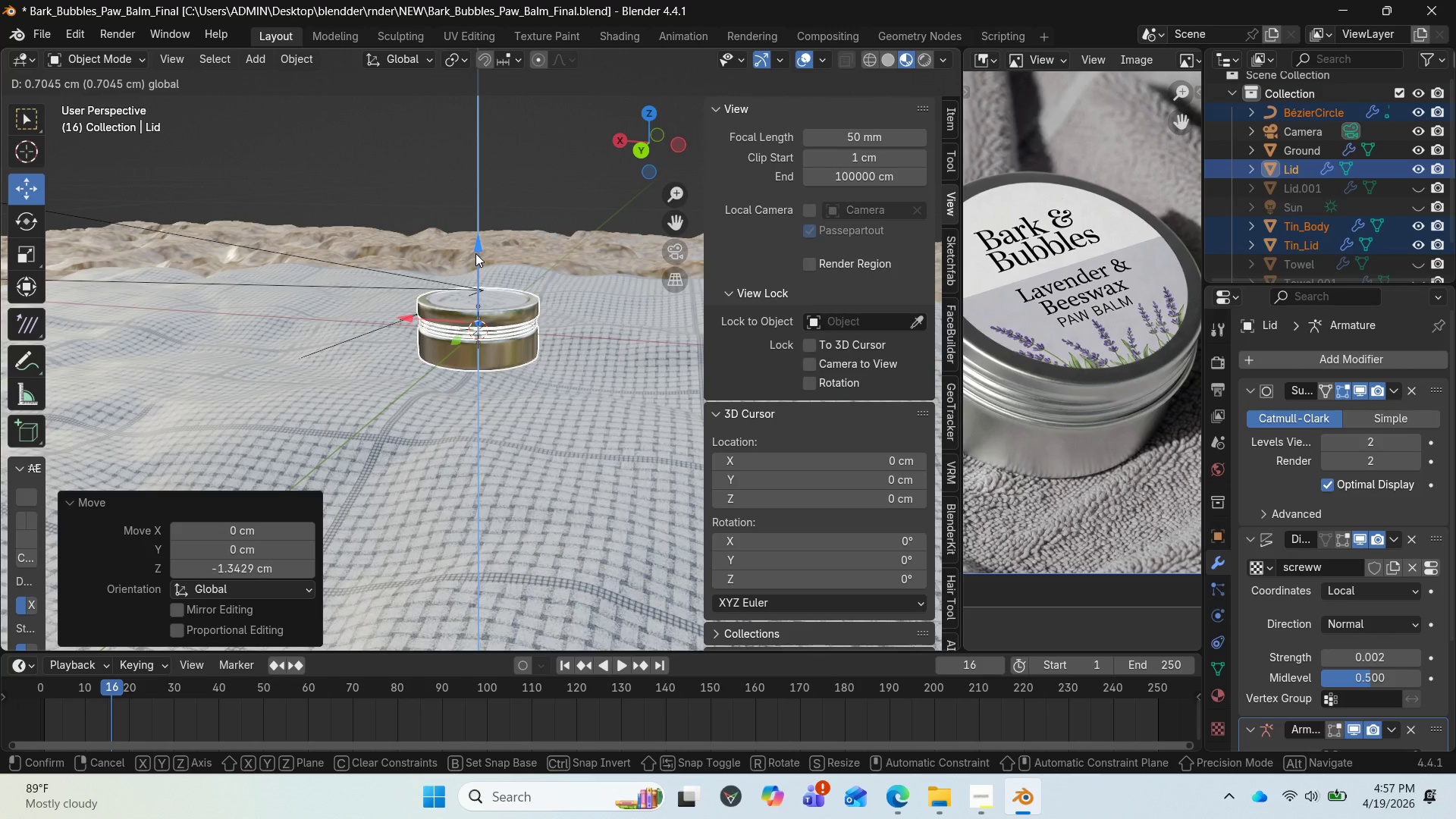 
left_click_drag(start_coordinate=[475, 253], to_coordinate=[475, 265])
 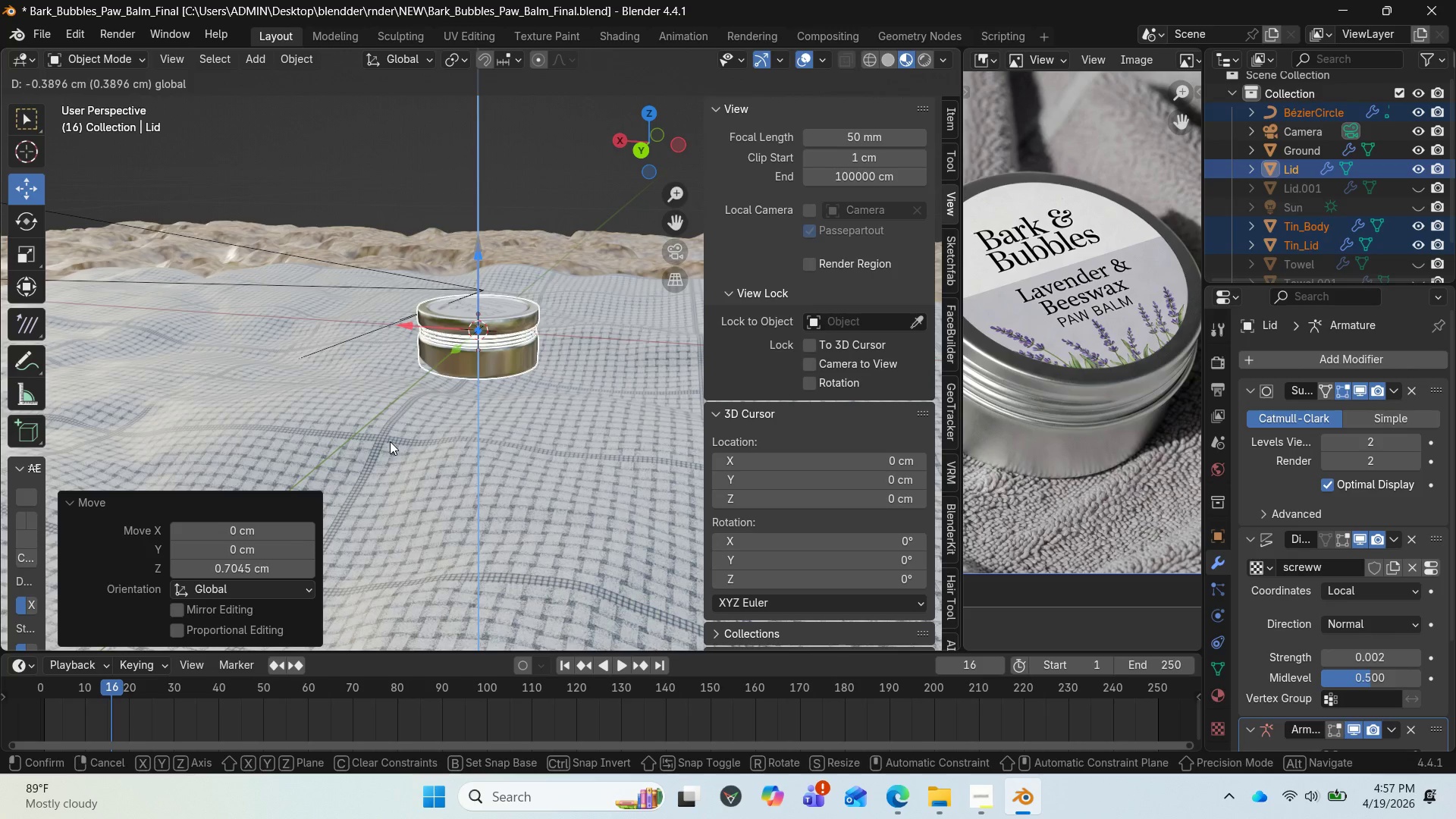 
left_click([390, 441])
 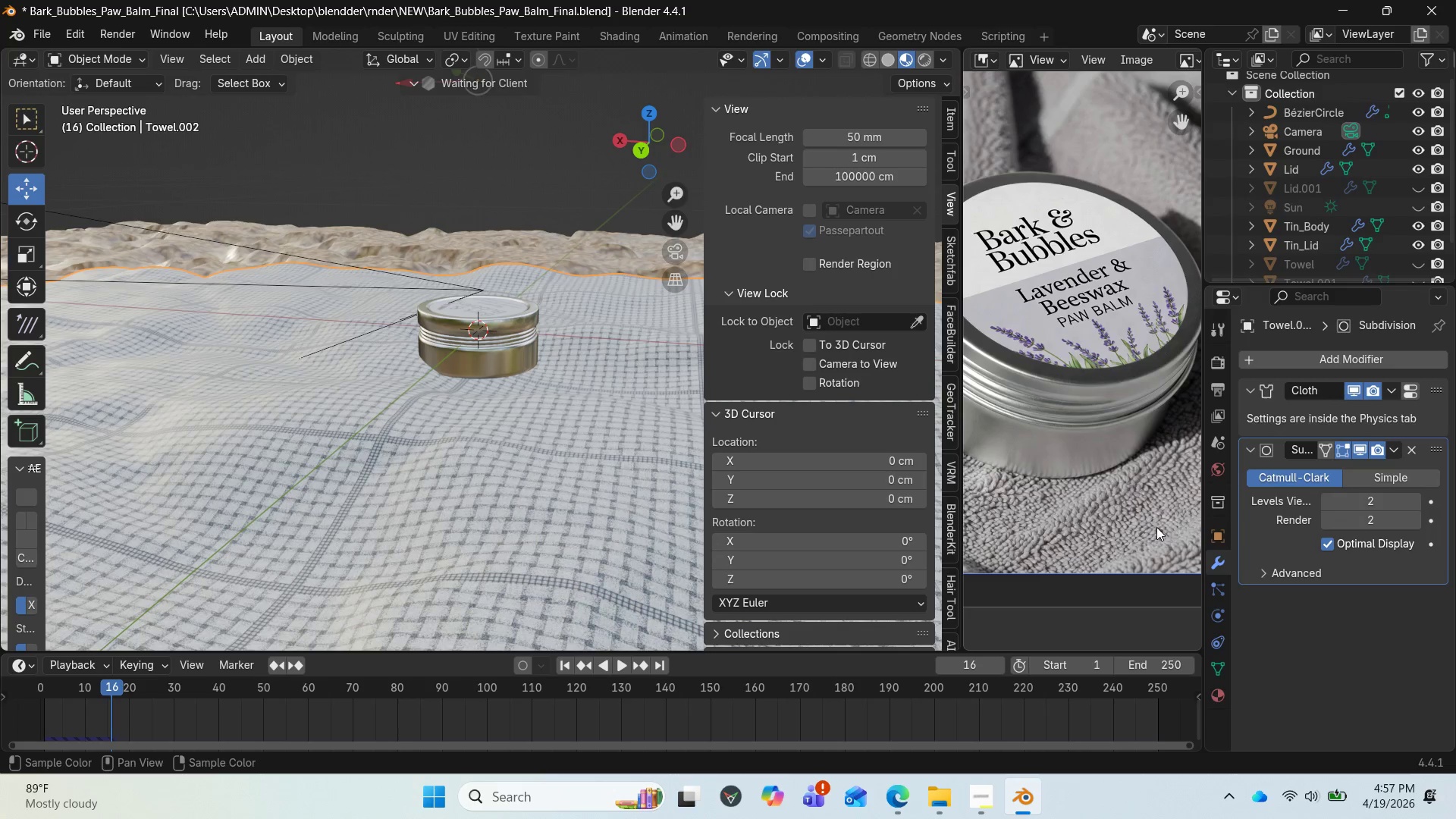 
left_click([1216, 557])
 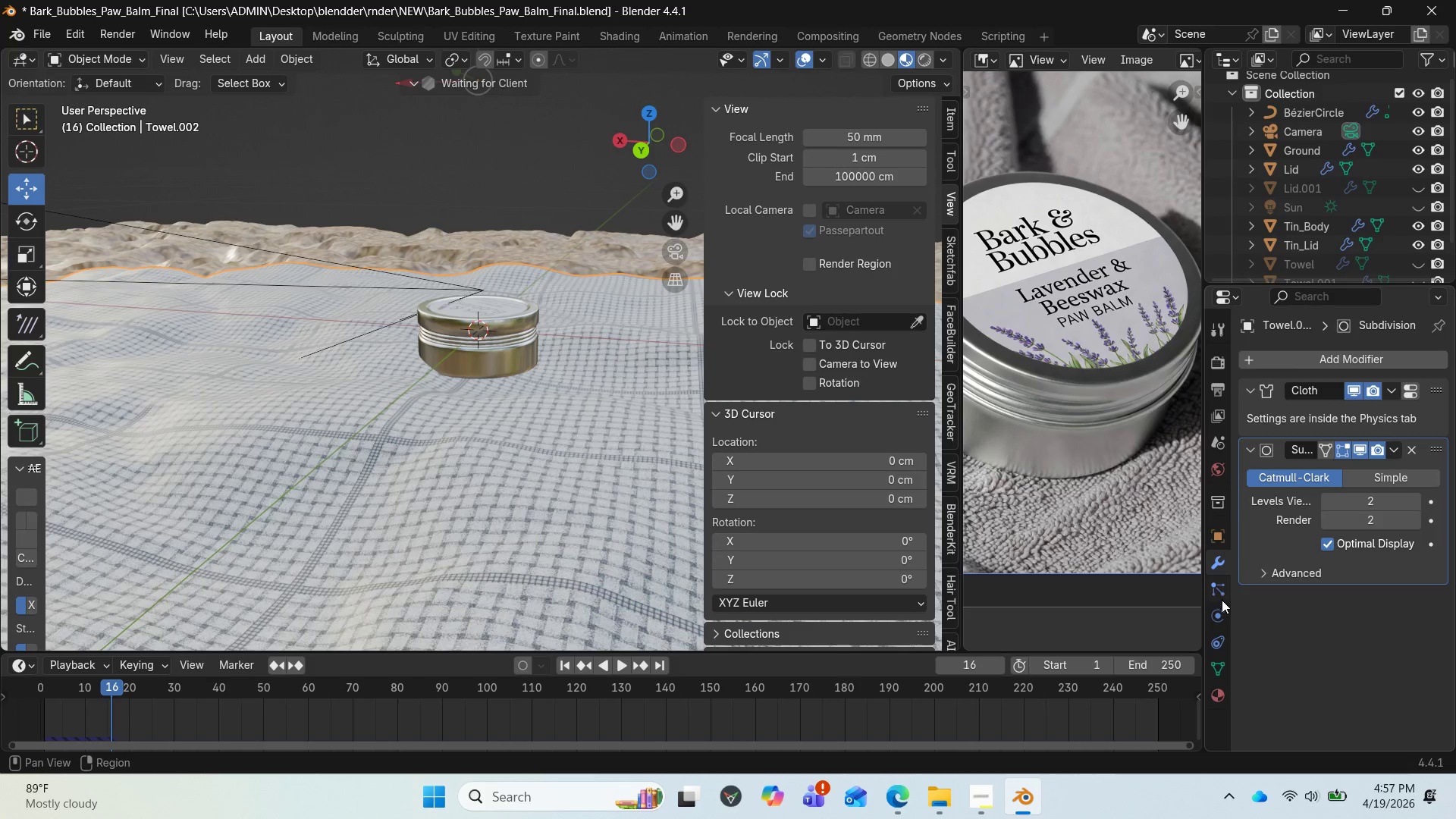 
left_click([1222, 600])
 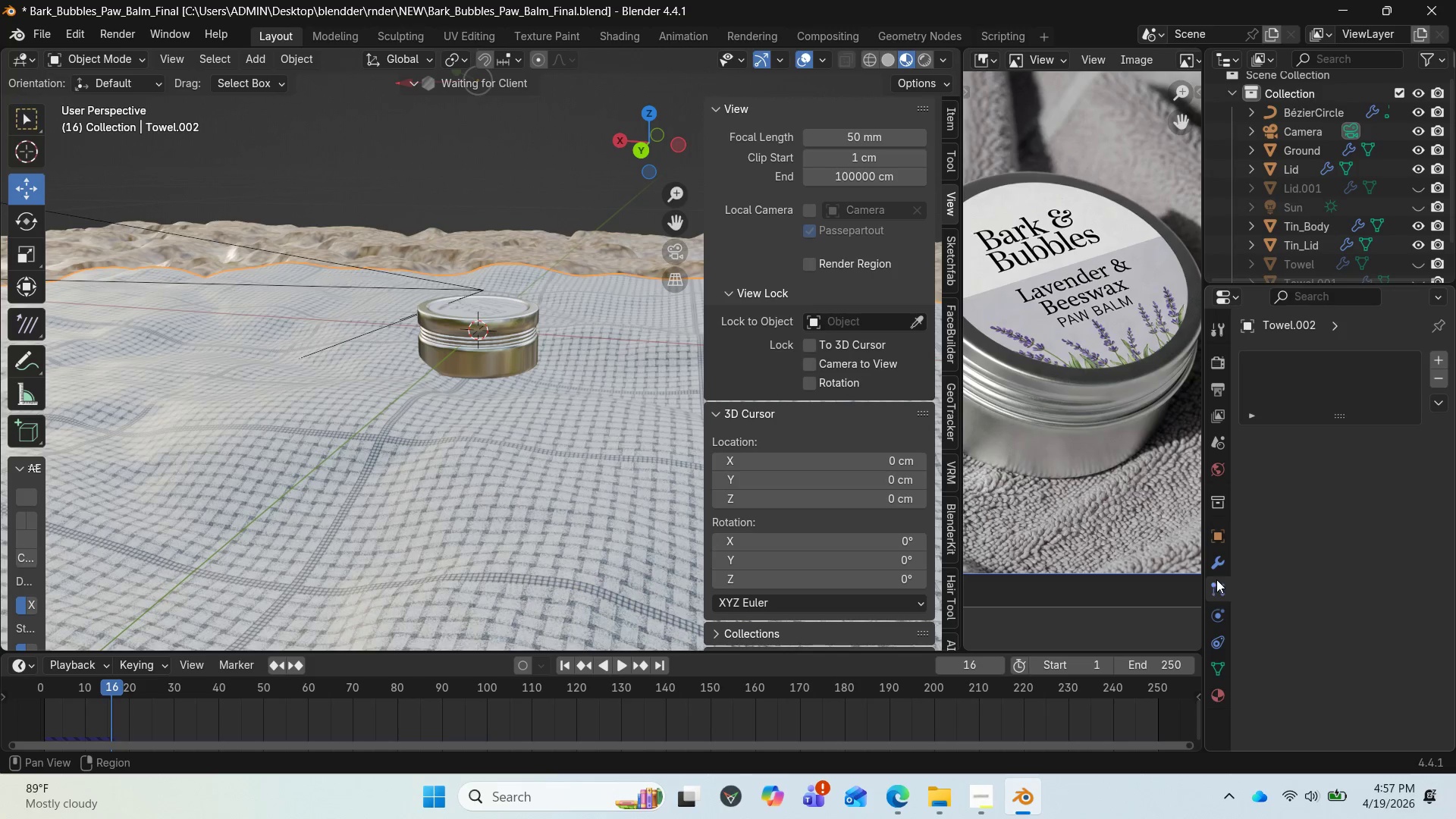 
left_click([1222, 557])
 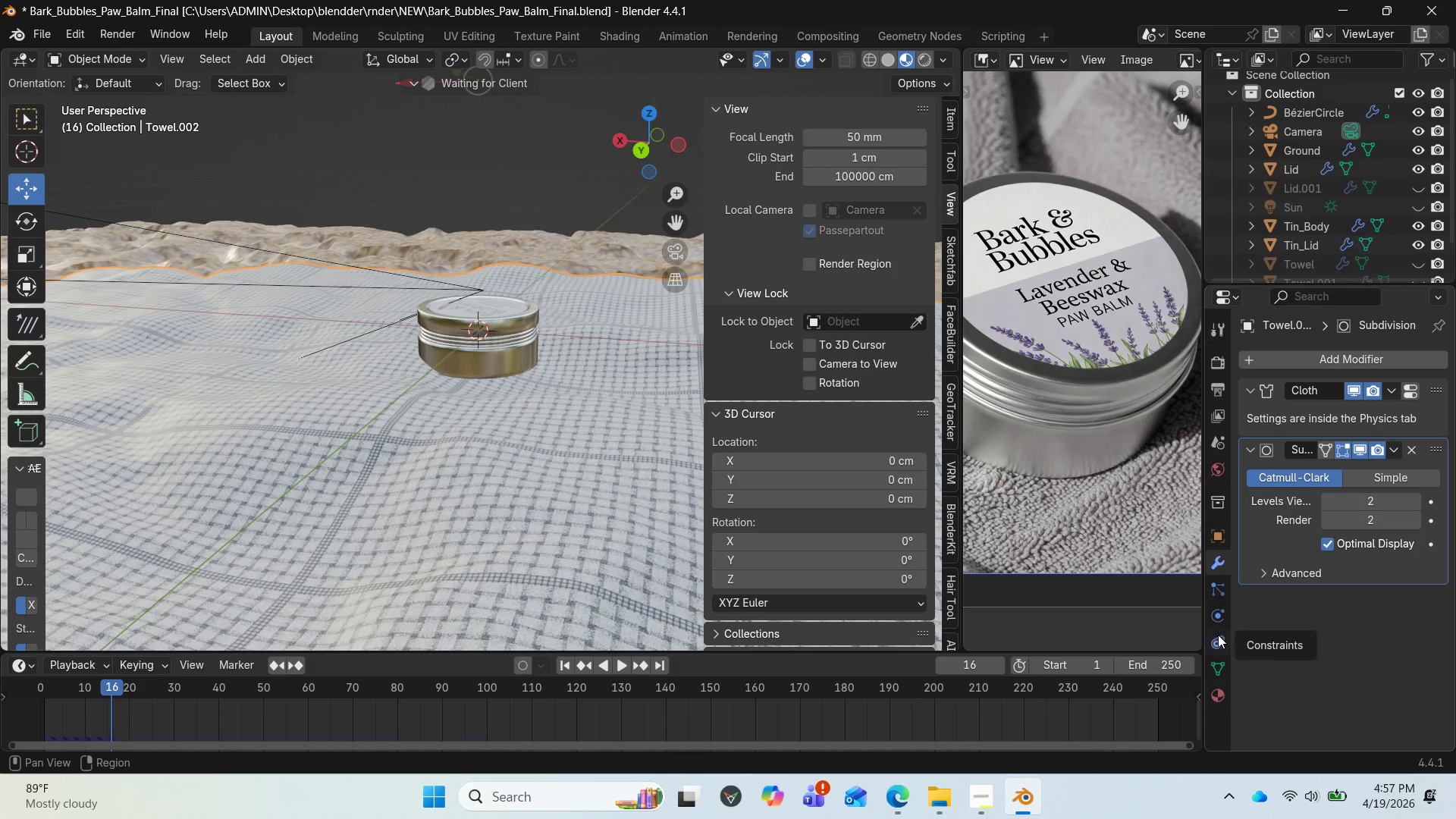 
left_click([1218, 639])
 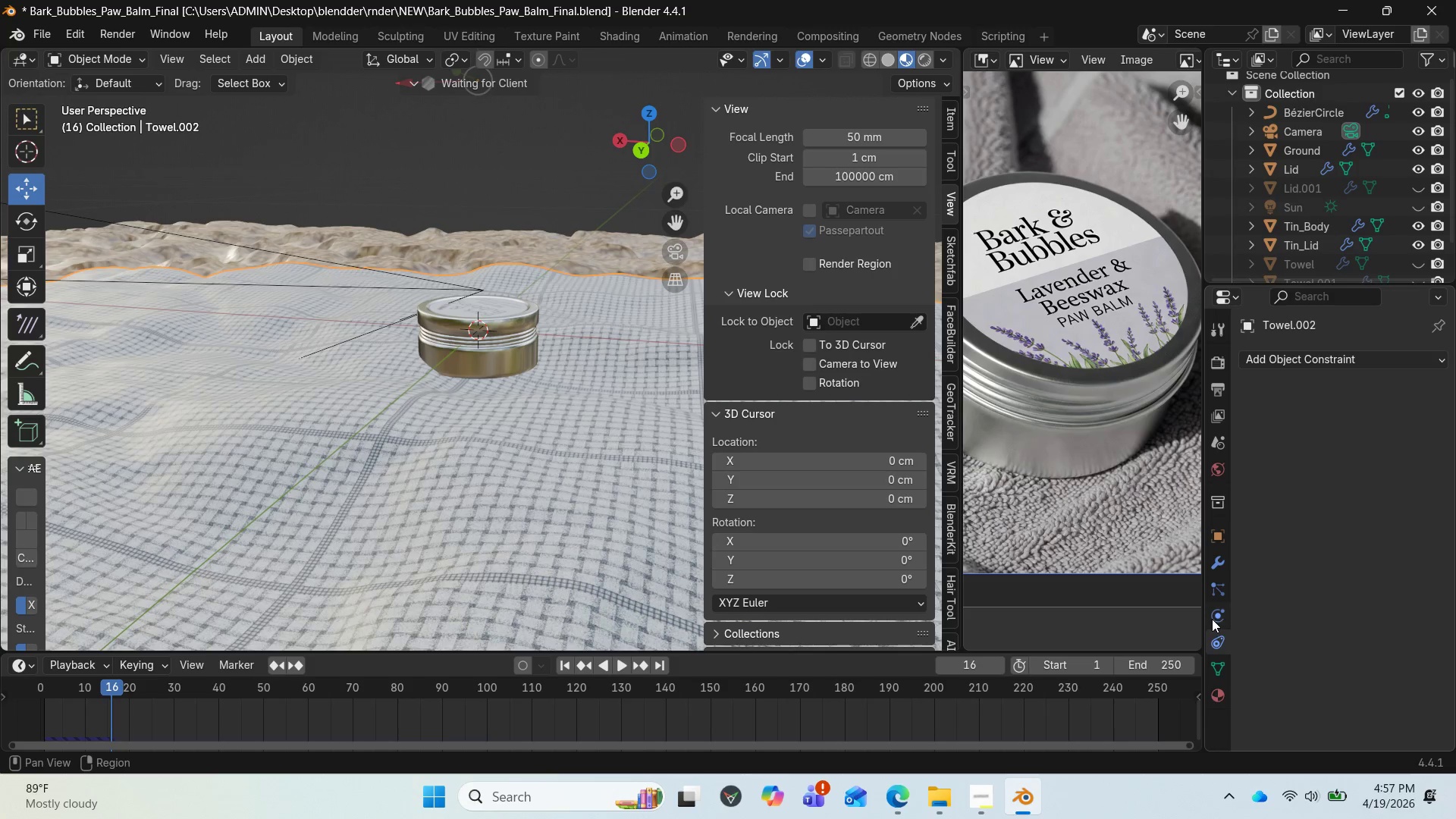 
left_click([1212, 618])
 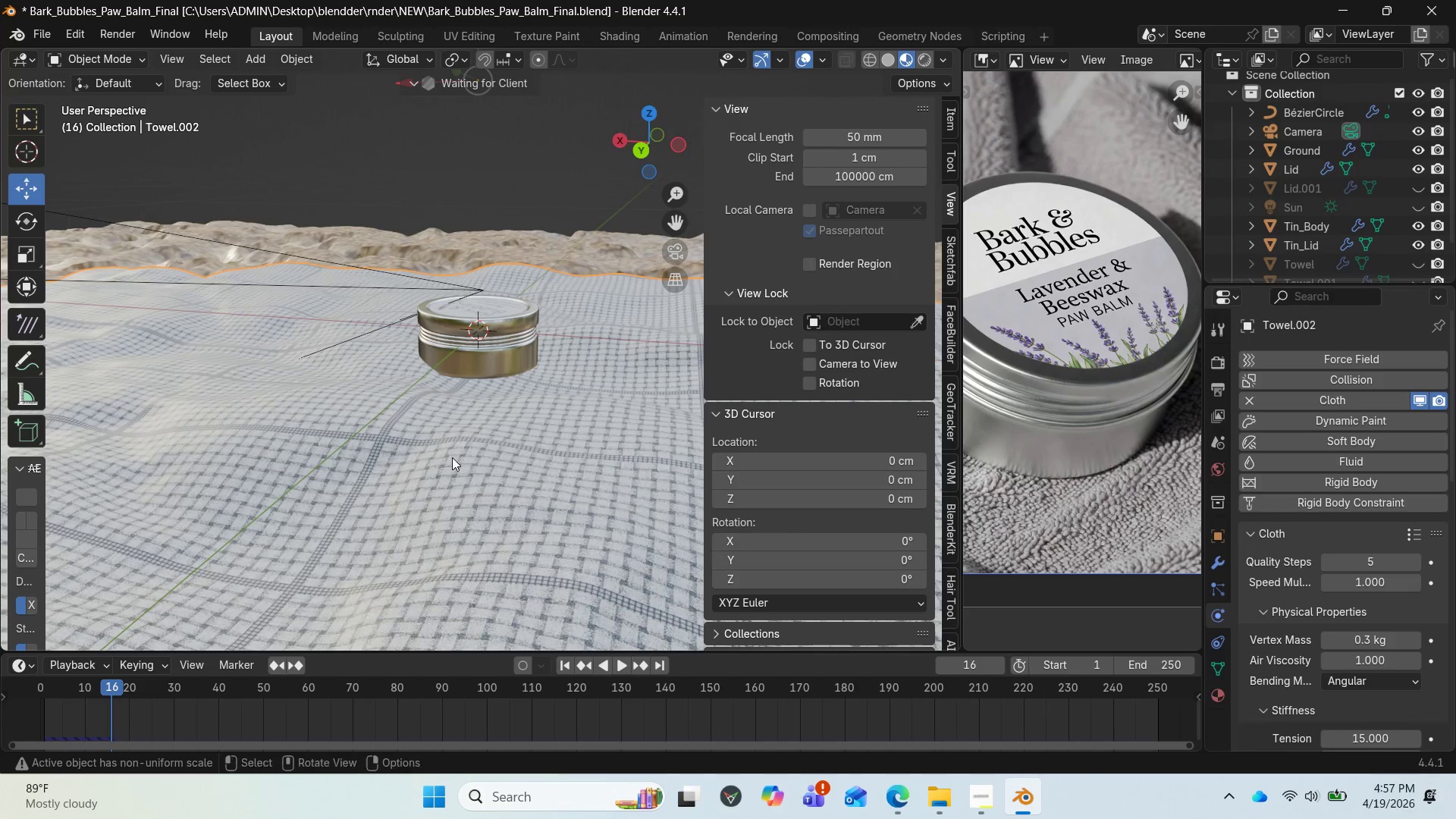 
left_click([1219, 677])
 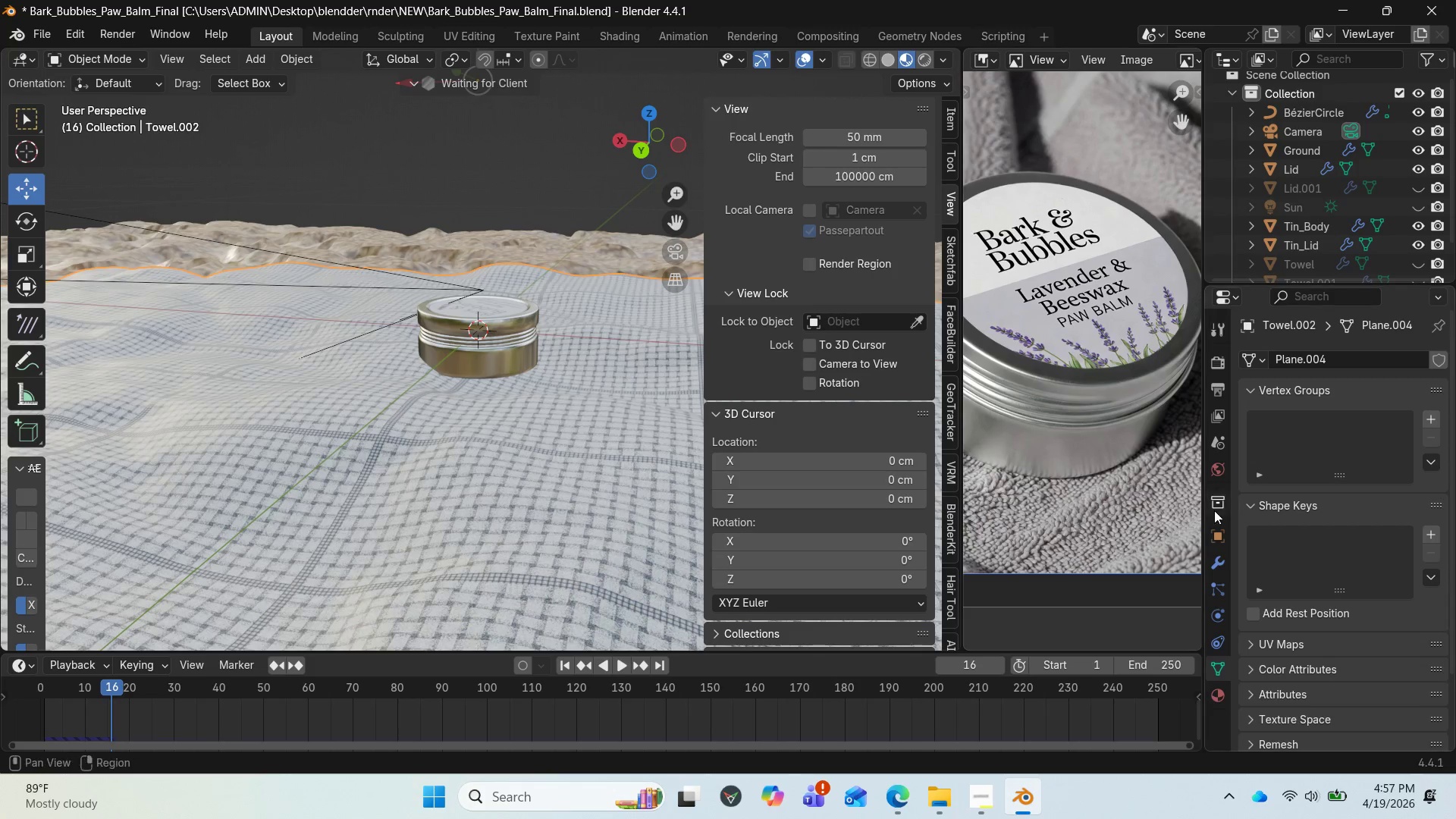 
scroll: coordinate [1302, 475], scroll_direction: down, amount: 4.0
 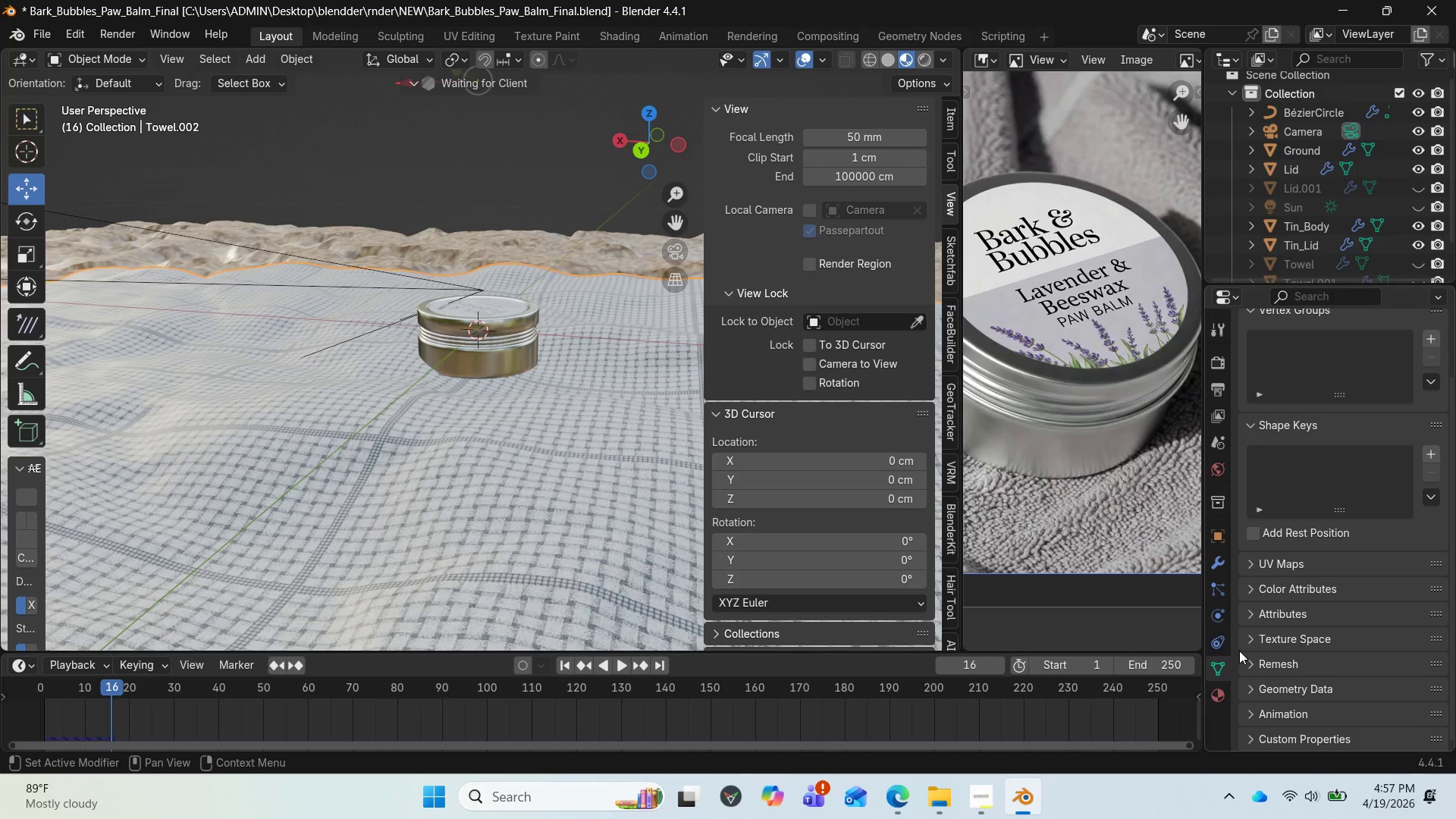 
left_click([1221, 642])
 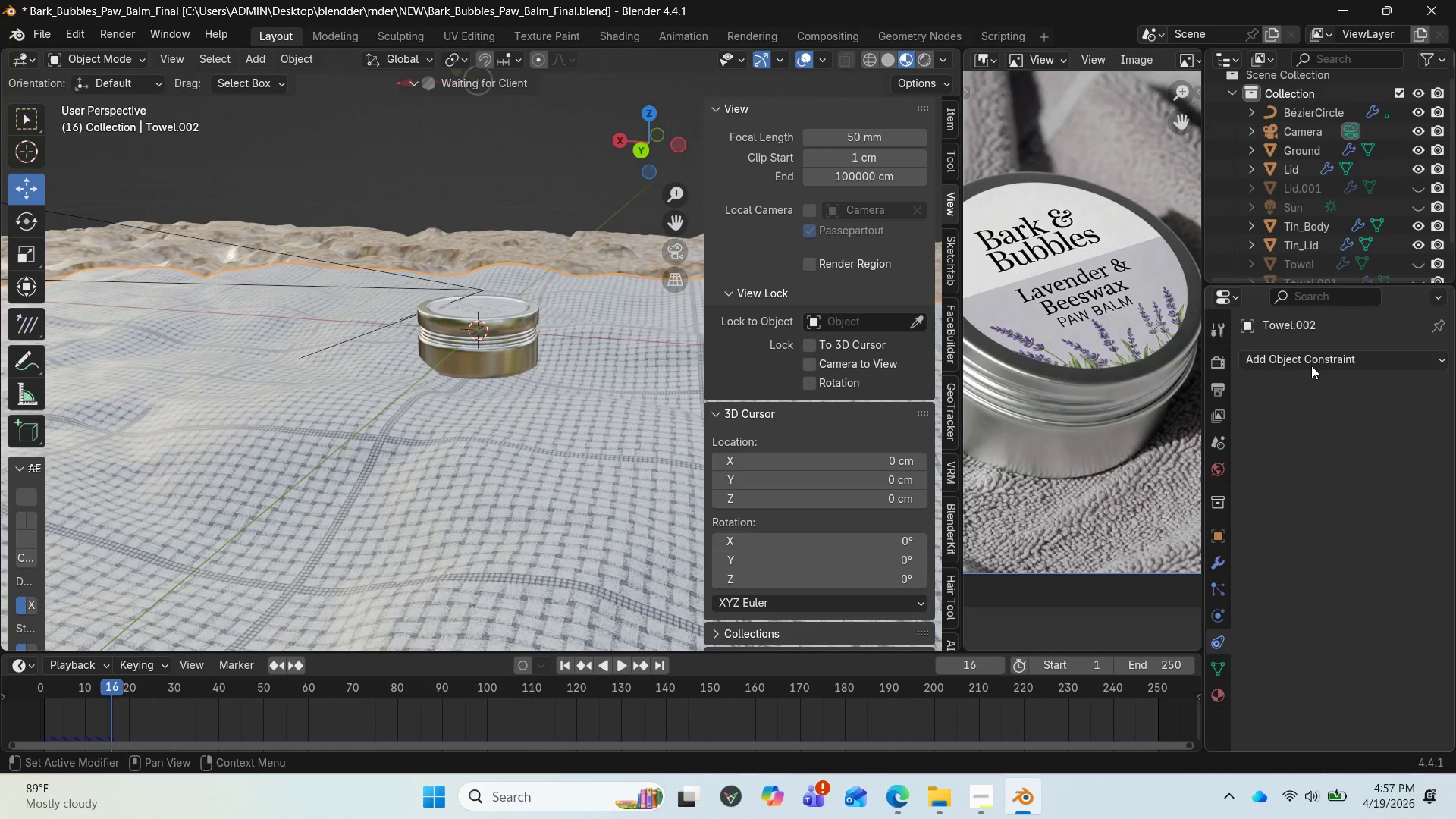 
left_click([1311, 361])
 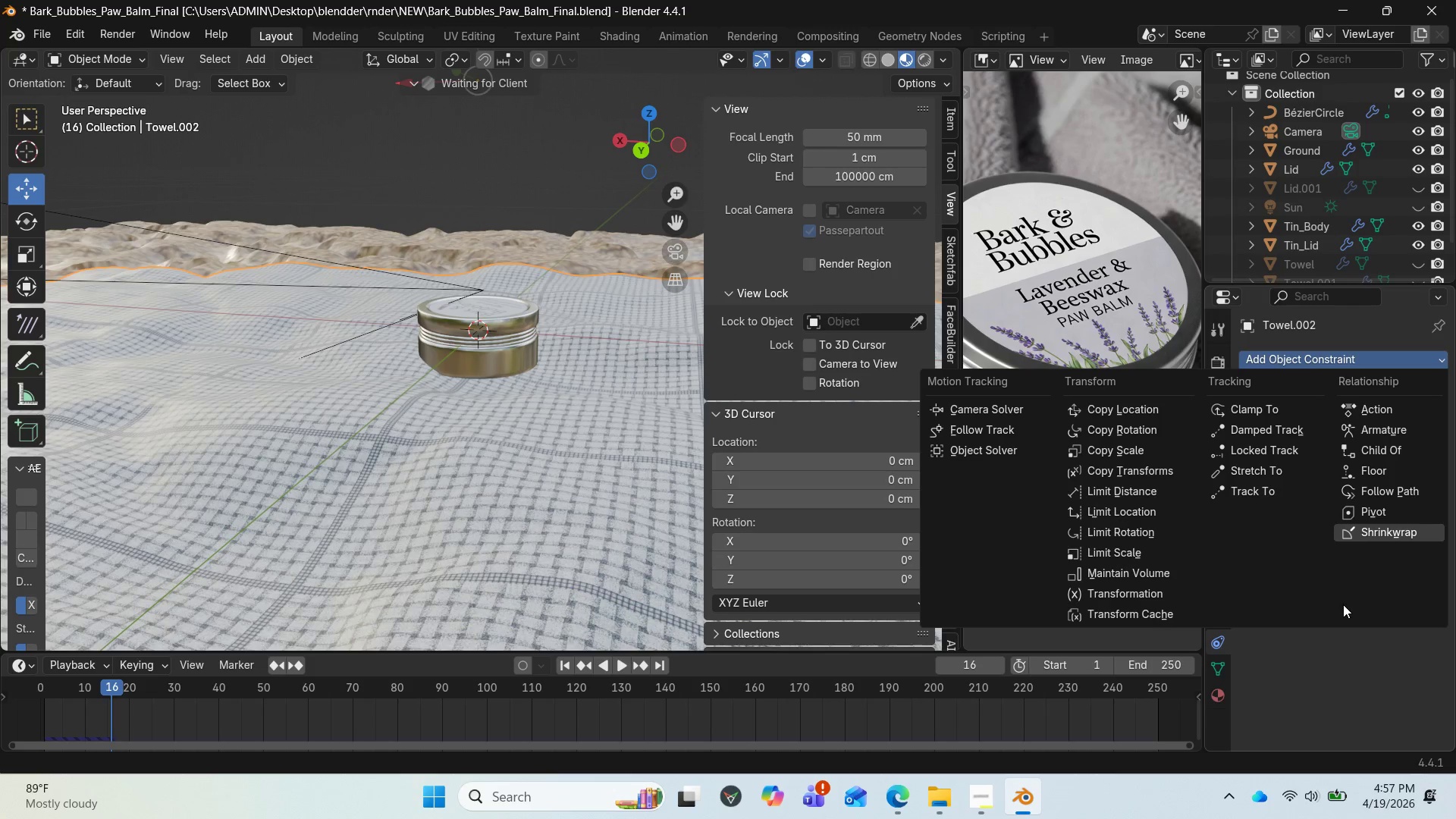 
left_click([1318, 656])
 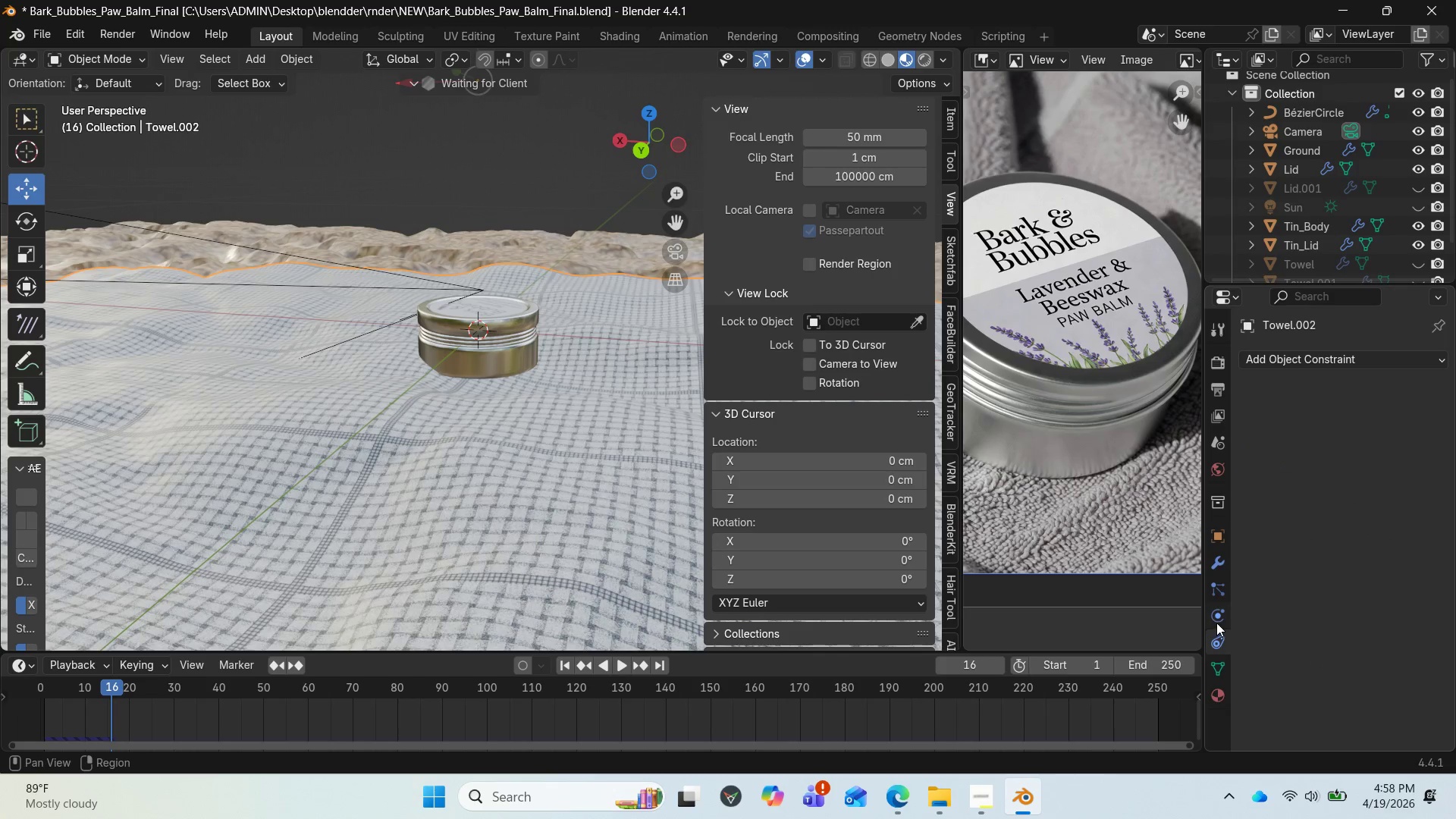 
left_click([1216, 618])
 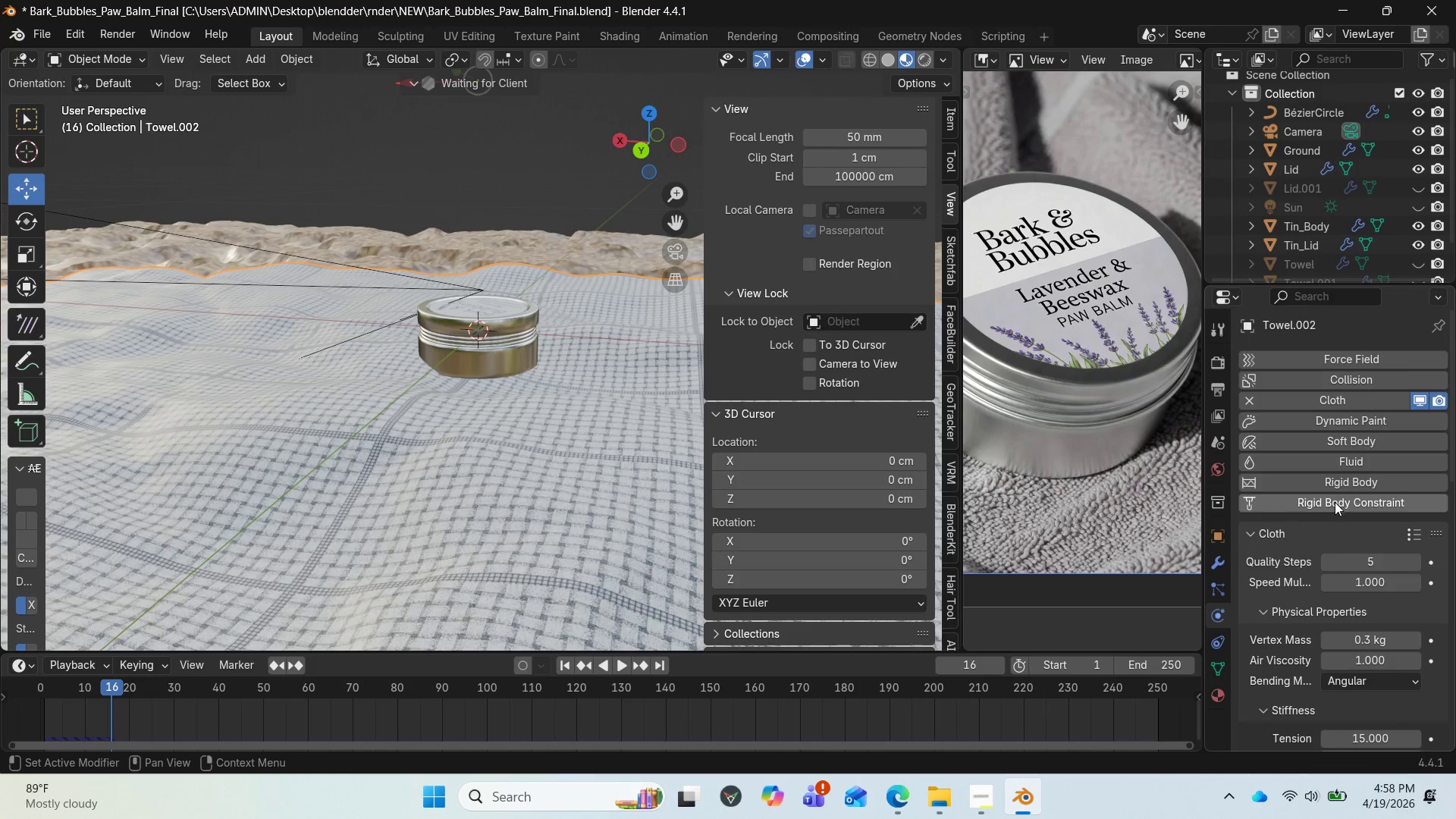 
wait(8.14)
 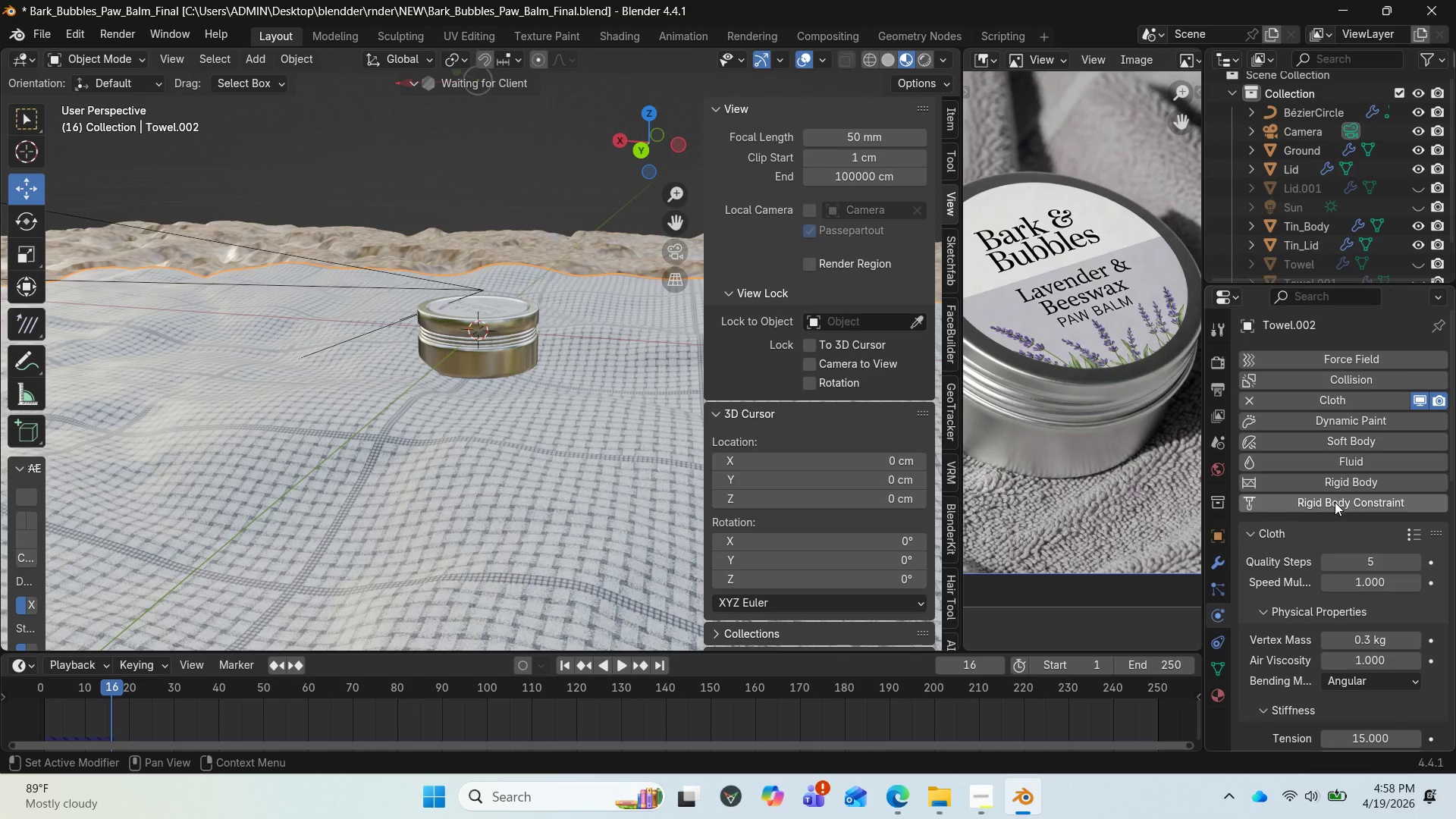 
left_click([504, 433])
 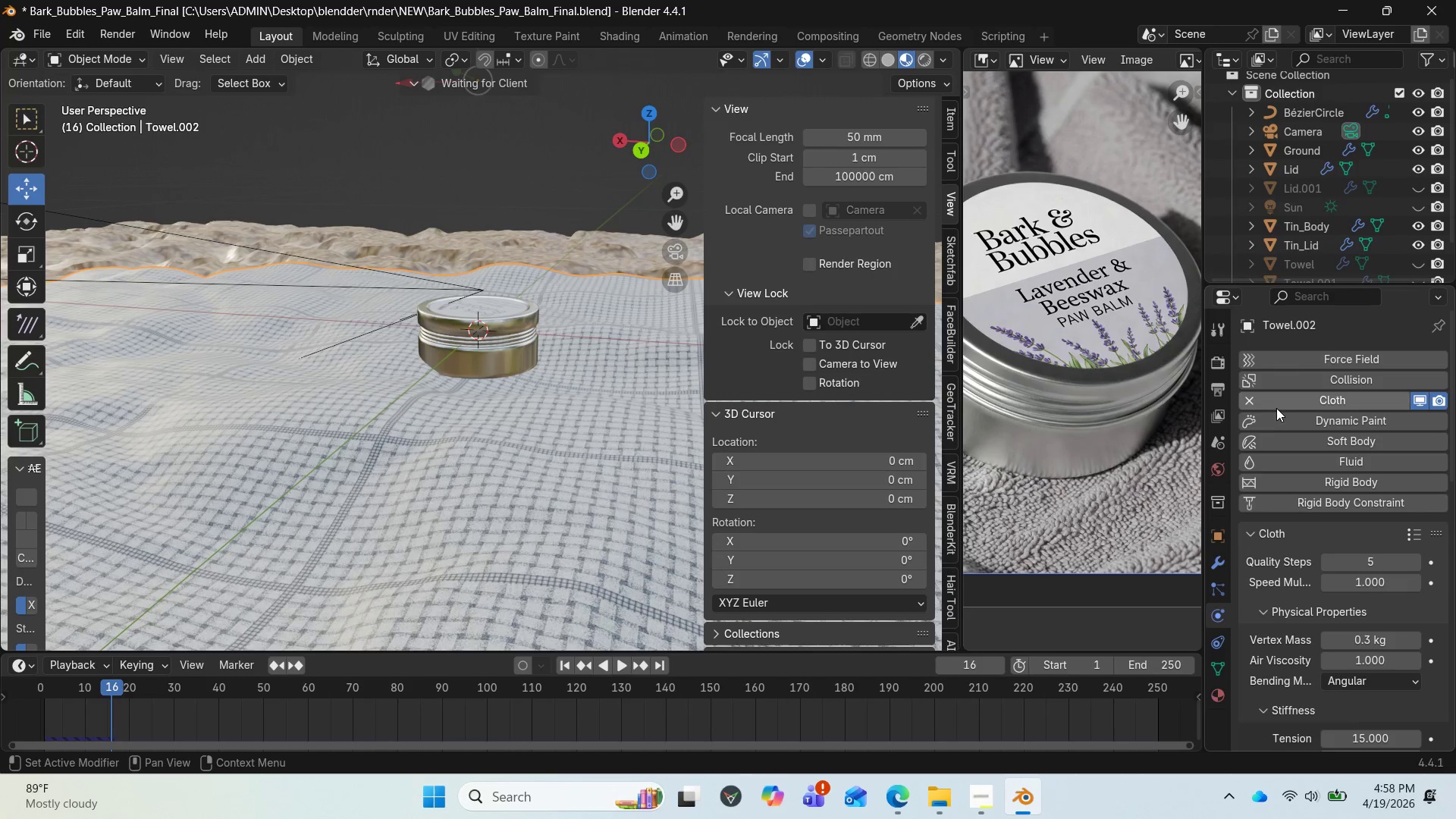 
wait(5.23)
 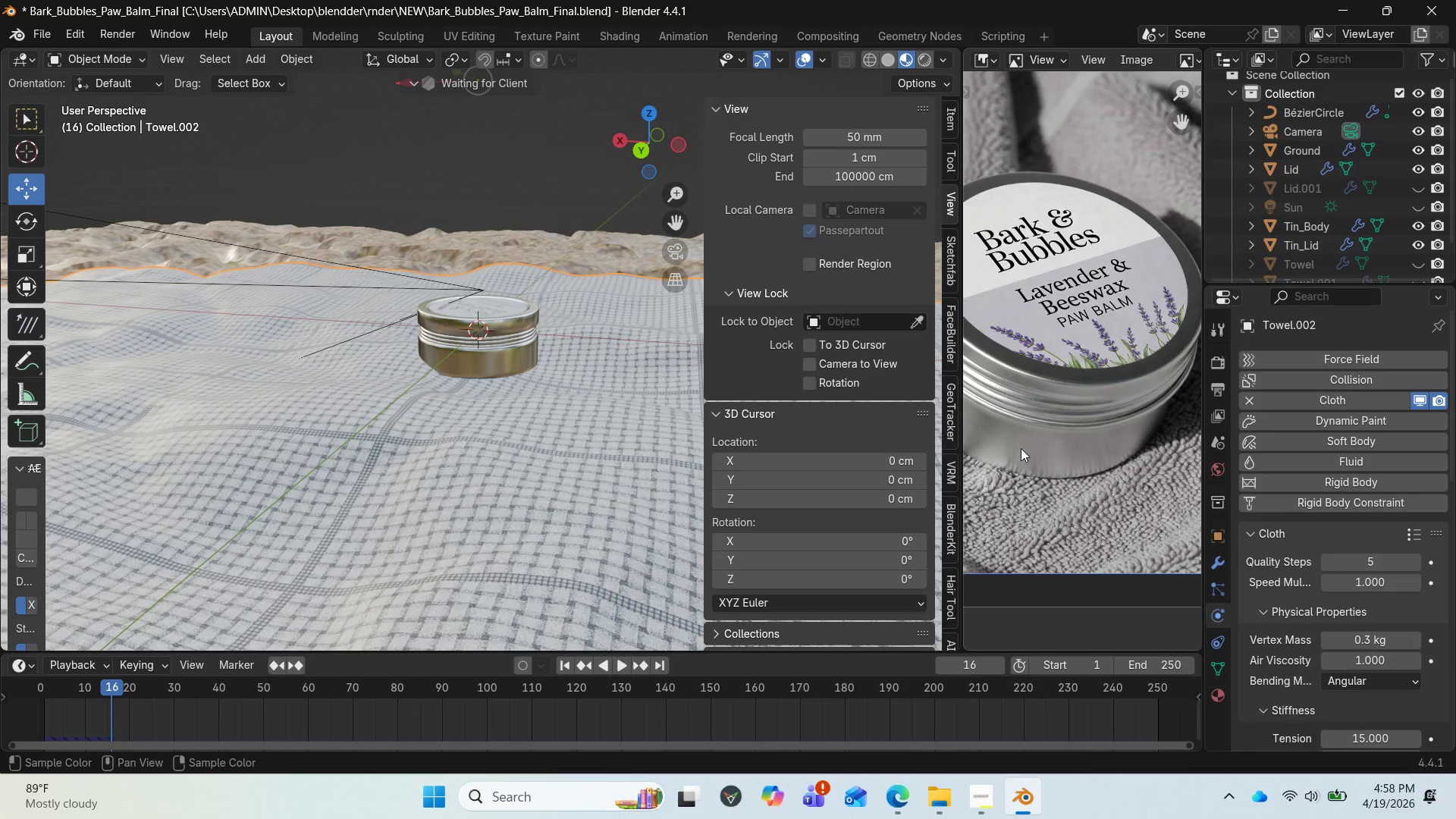 
left_click([1222, 557])
 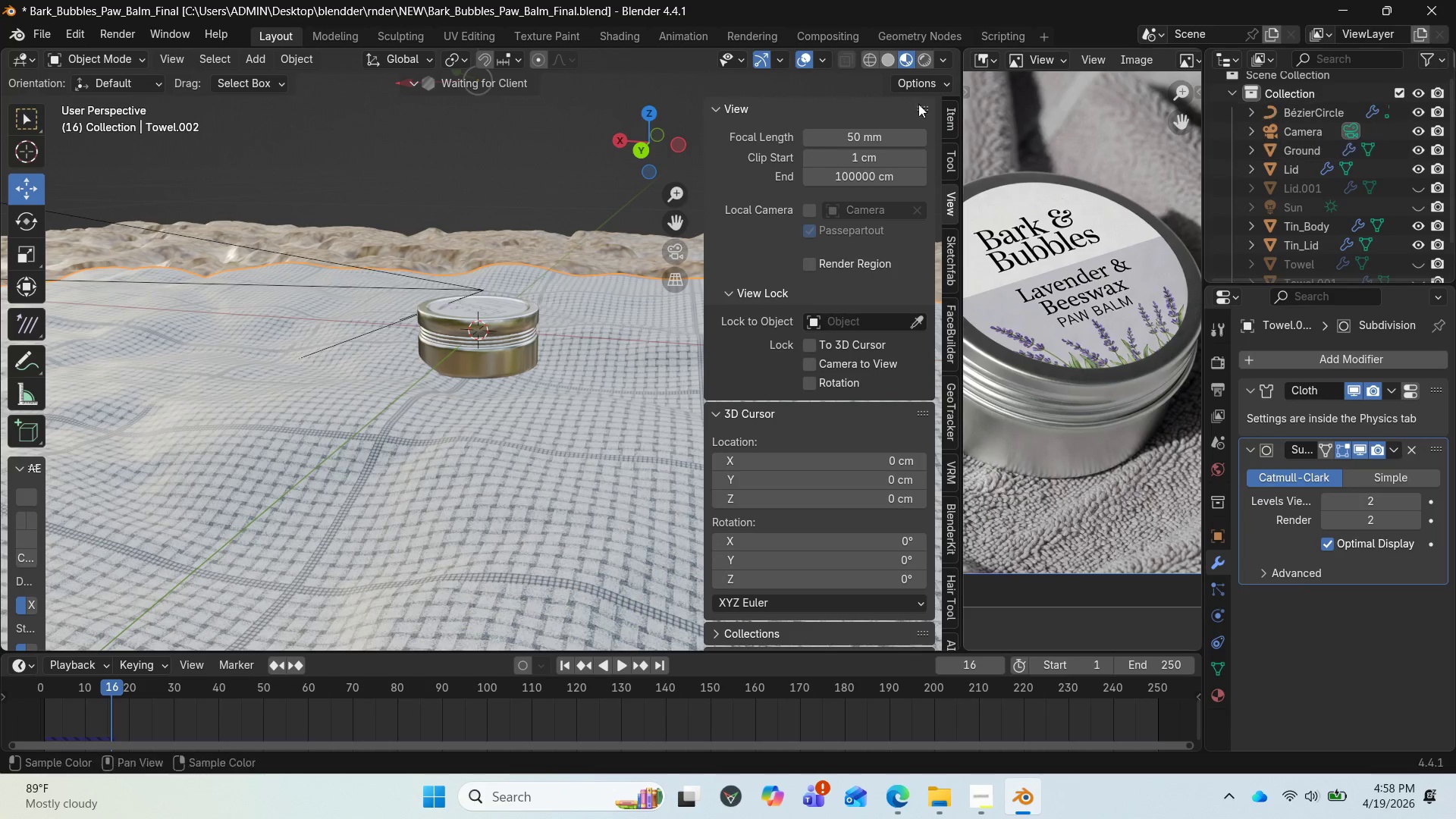 
left_click([1320, 356])
 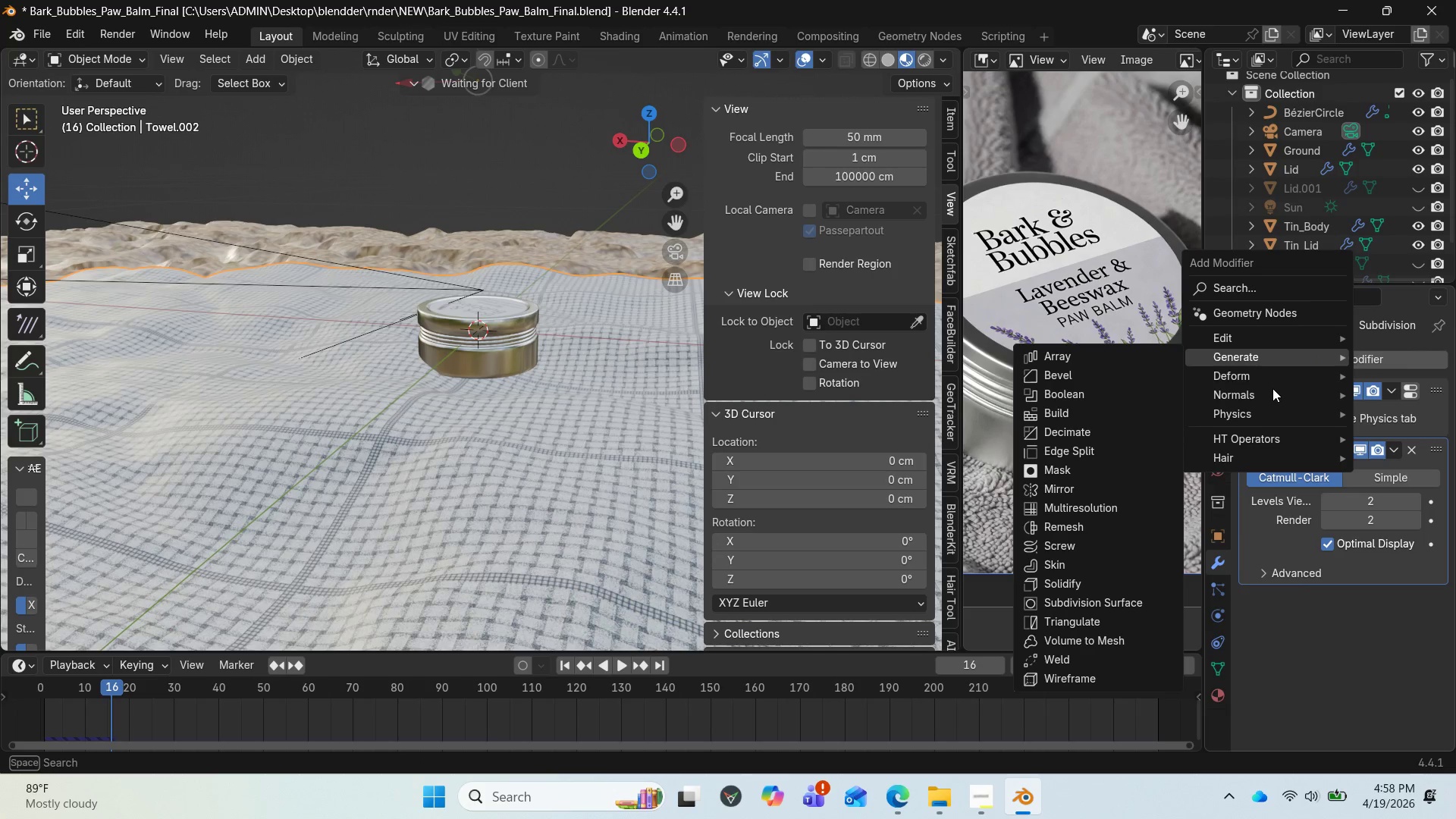 
mouse_move([1232, 359])
 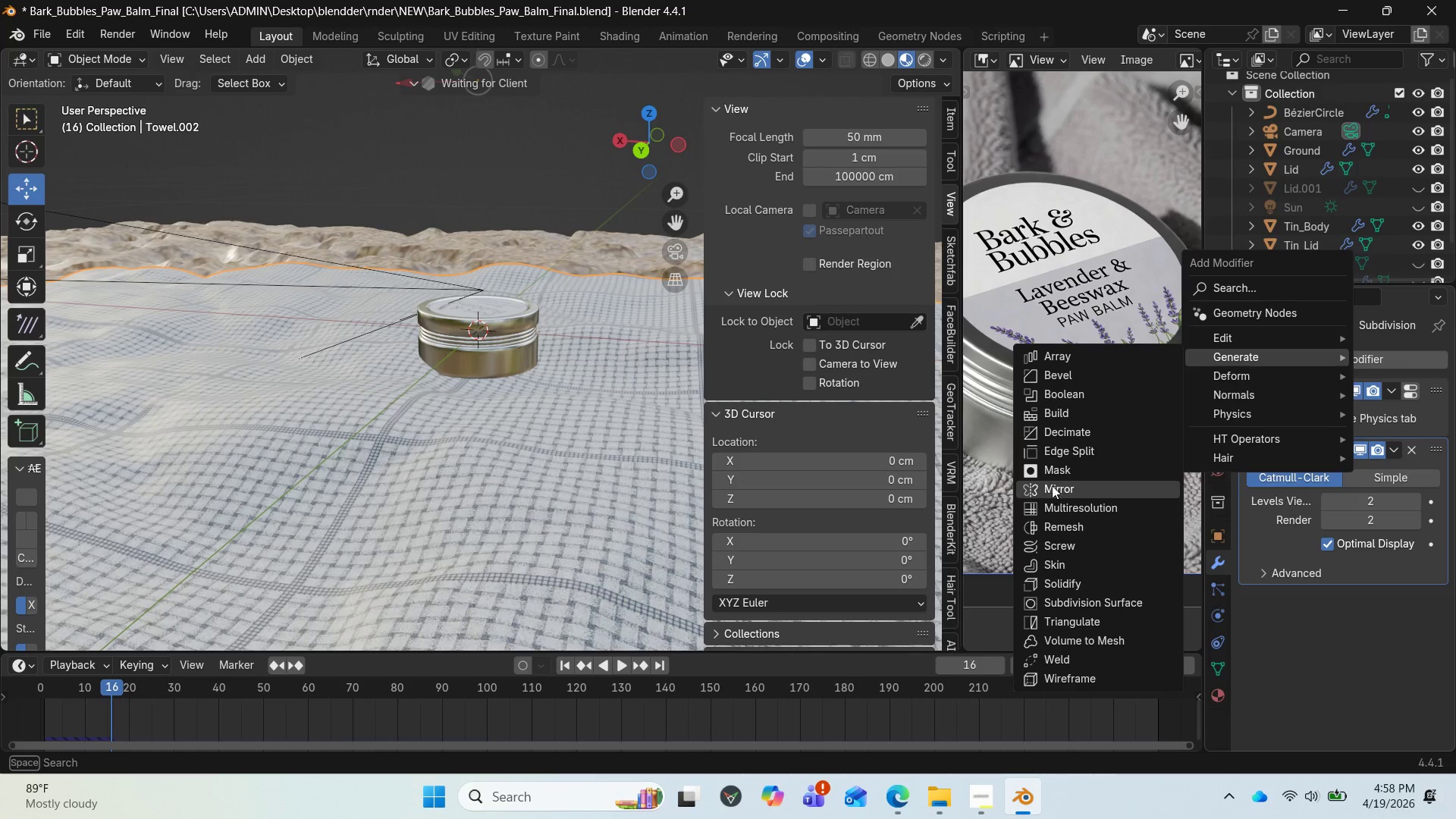 
mouse_move([1224, 401])
 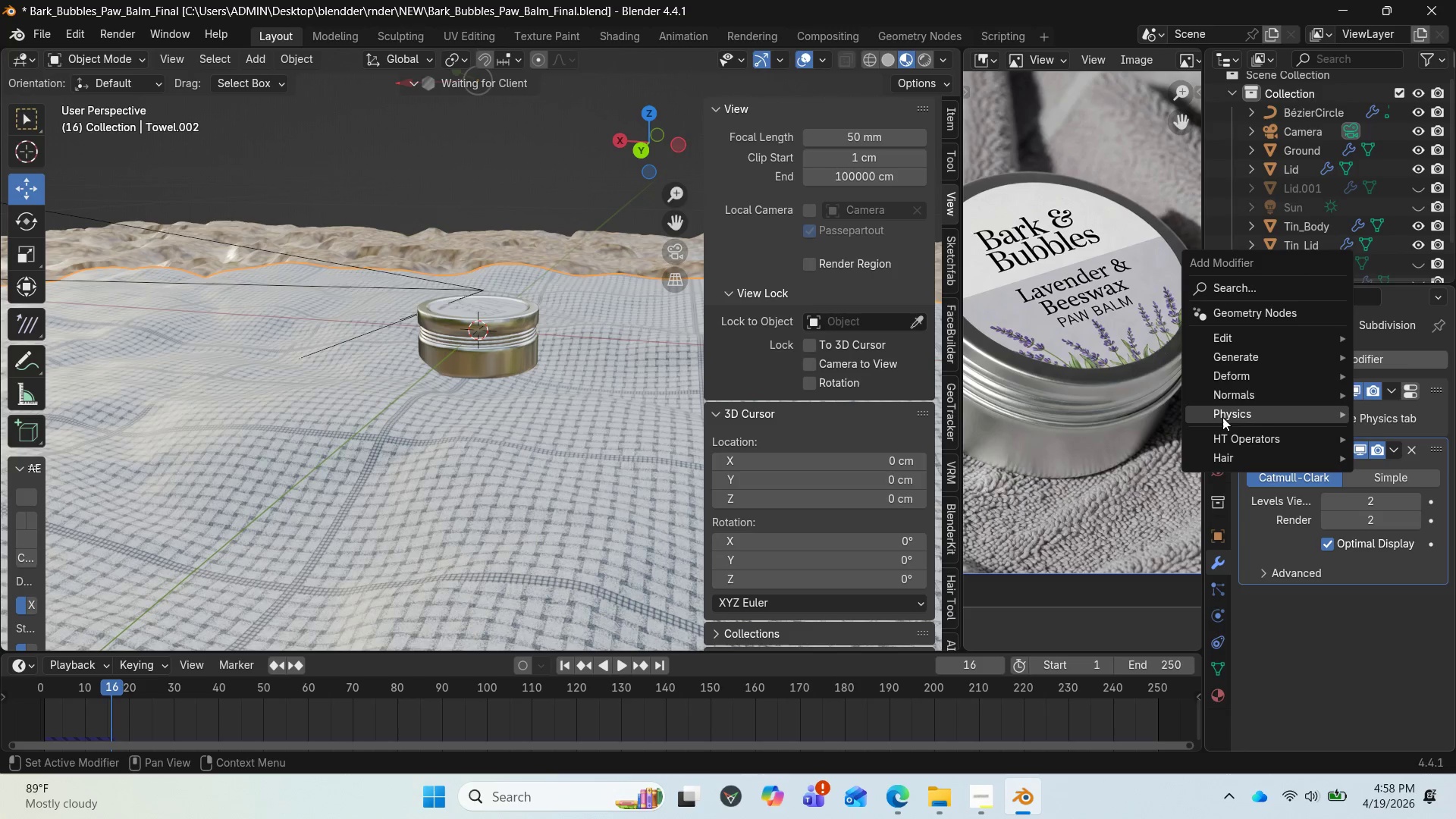 
mouse_move([1221, 433])
 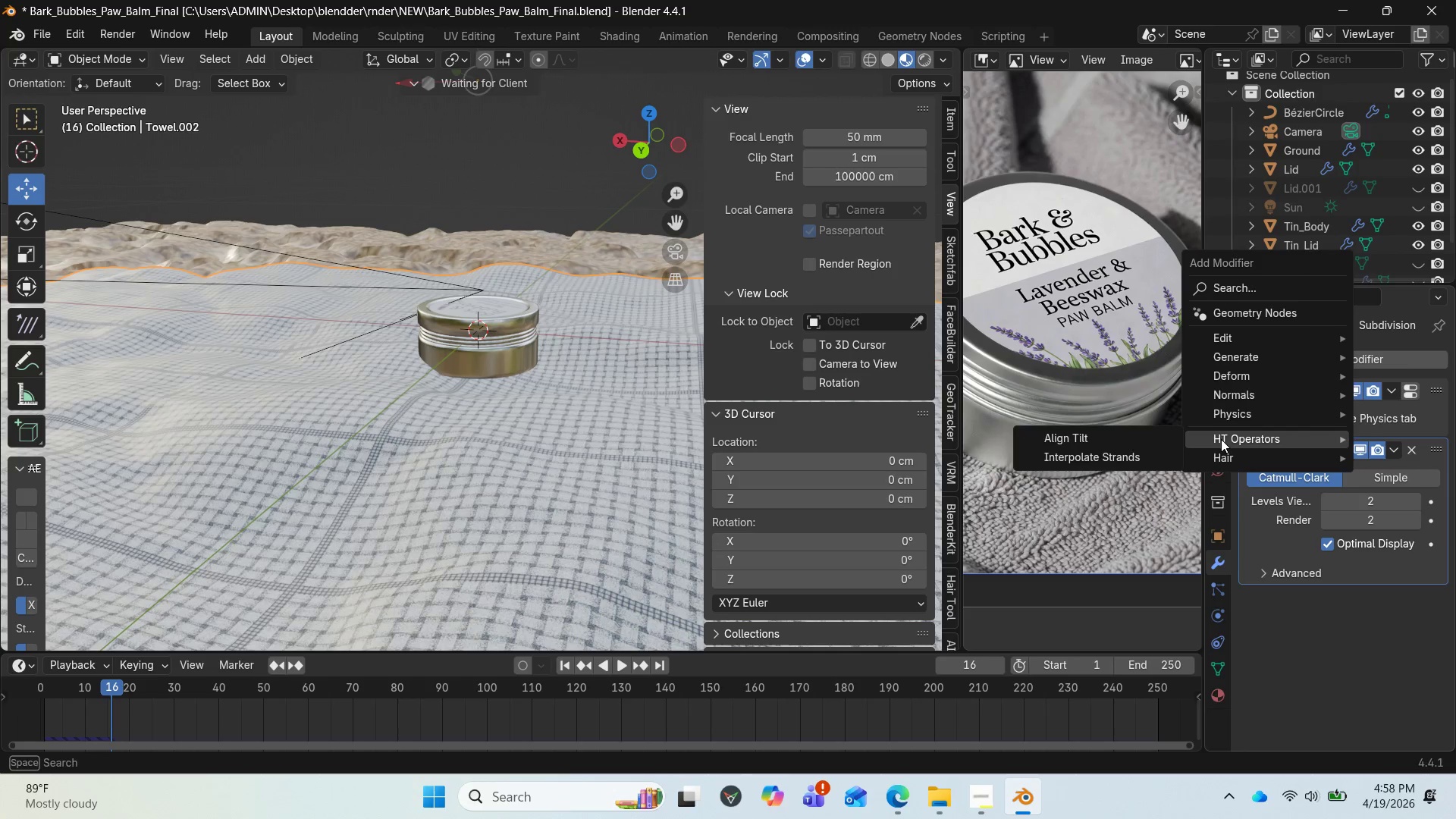 
mouse_move([1218, 467])
 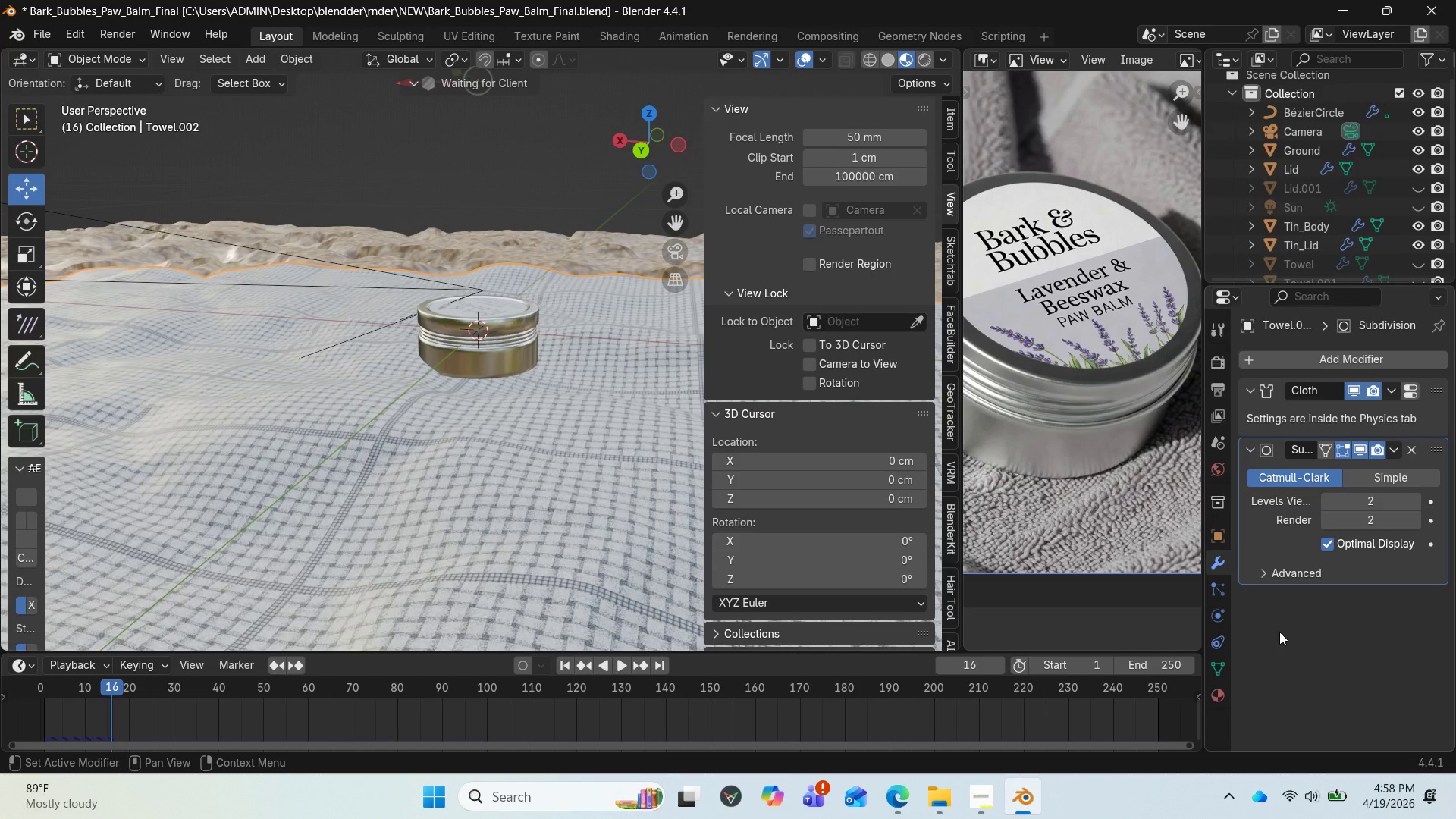 
left_click([1279, 632])
 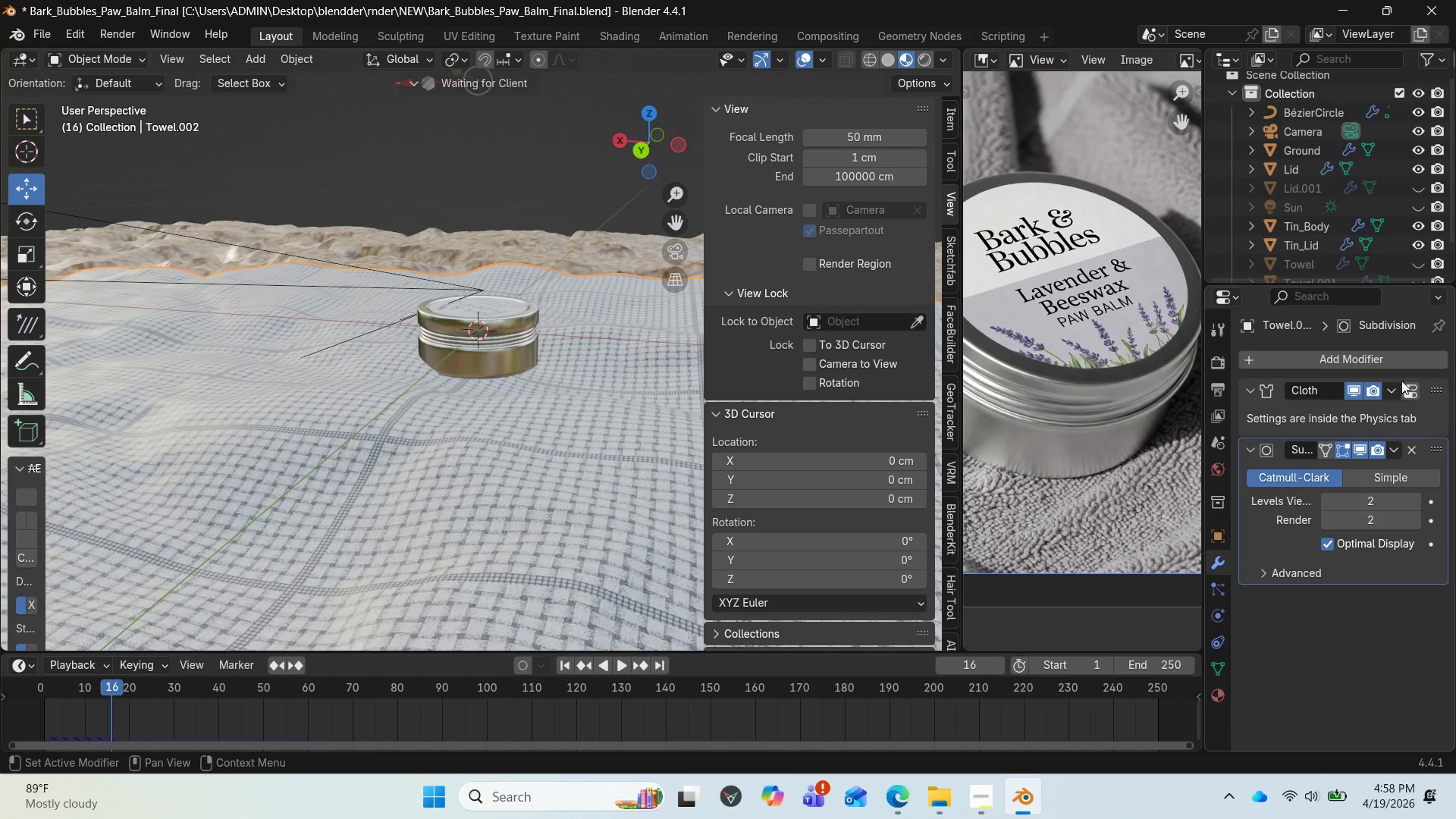 
left_click([1390, 391])
 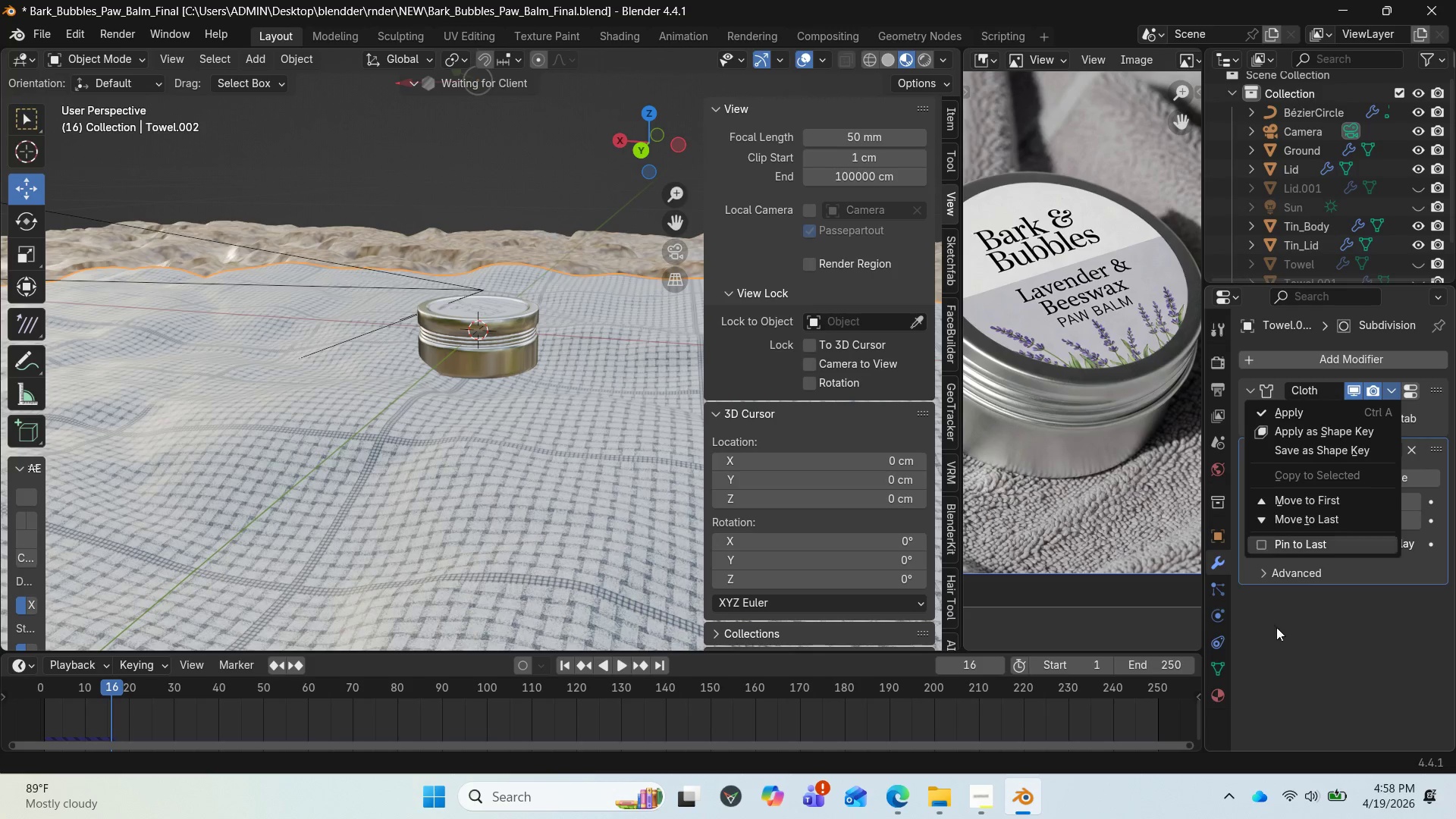 
left_click([1272, 634])
 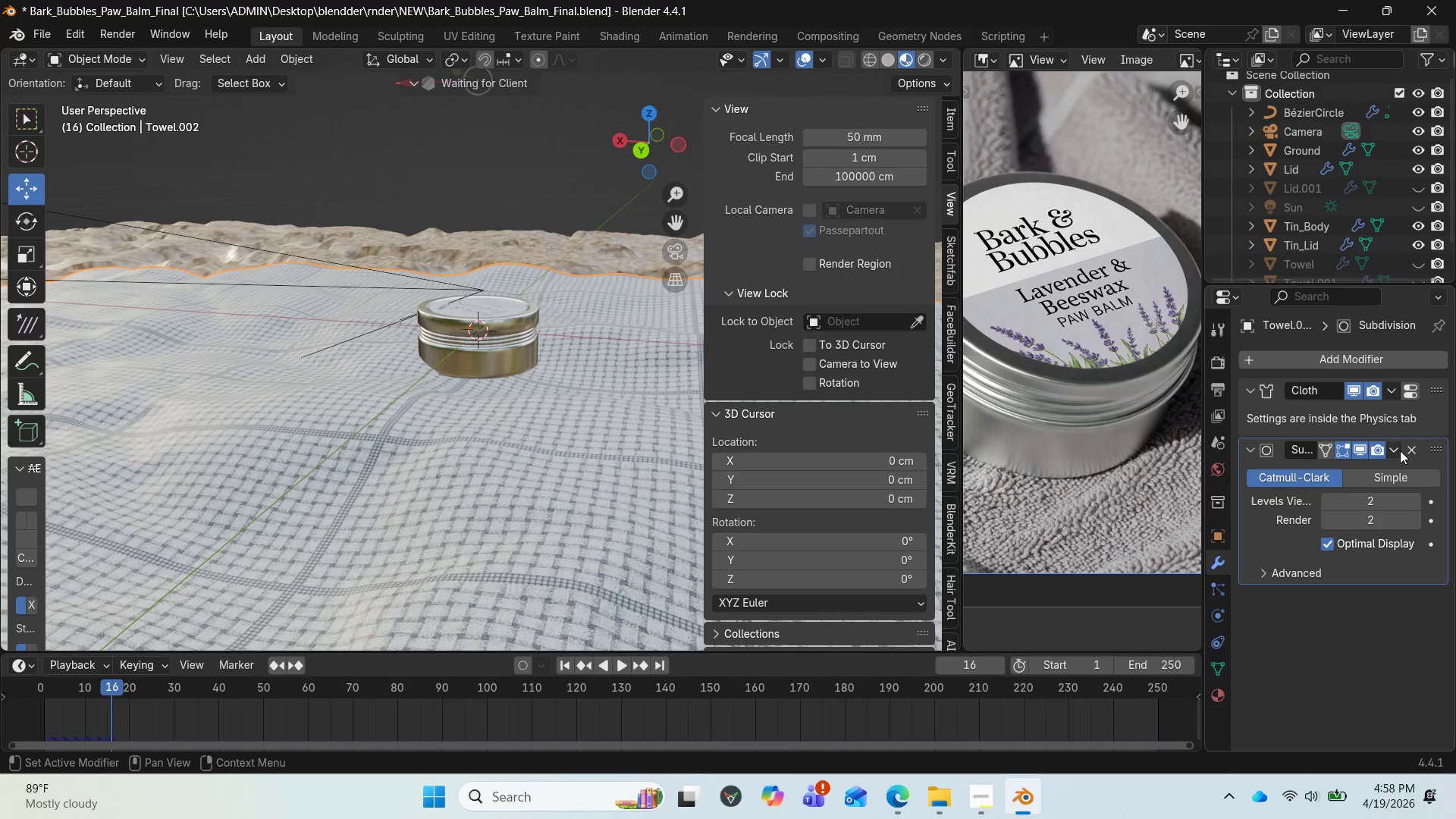 
left_click([1397, 450])
 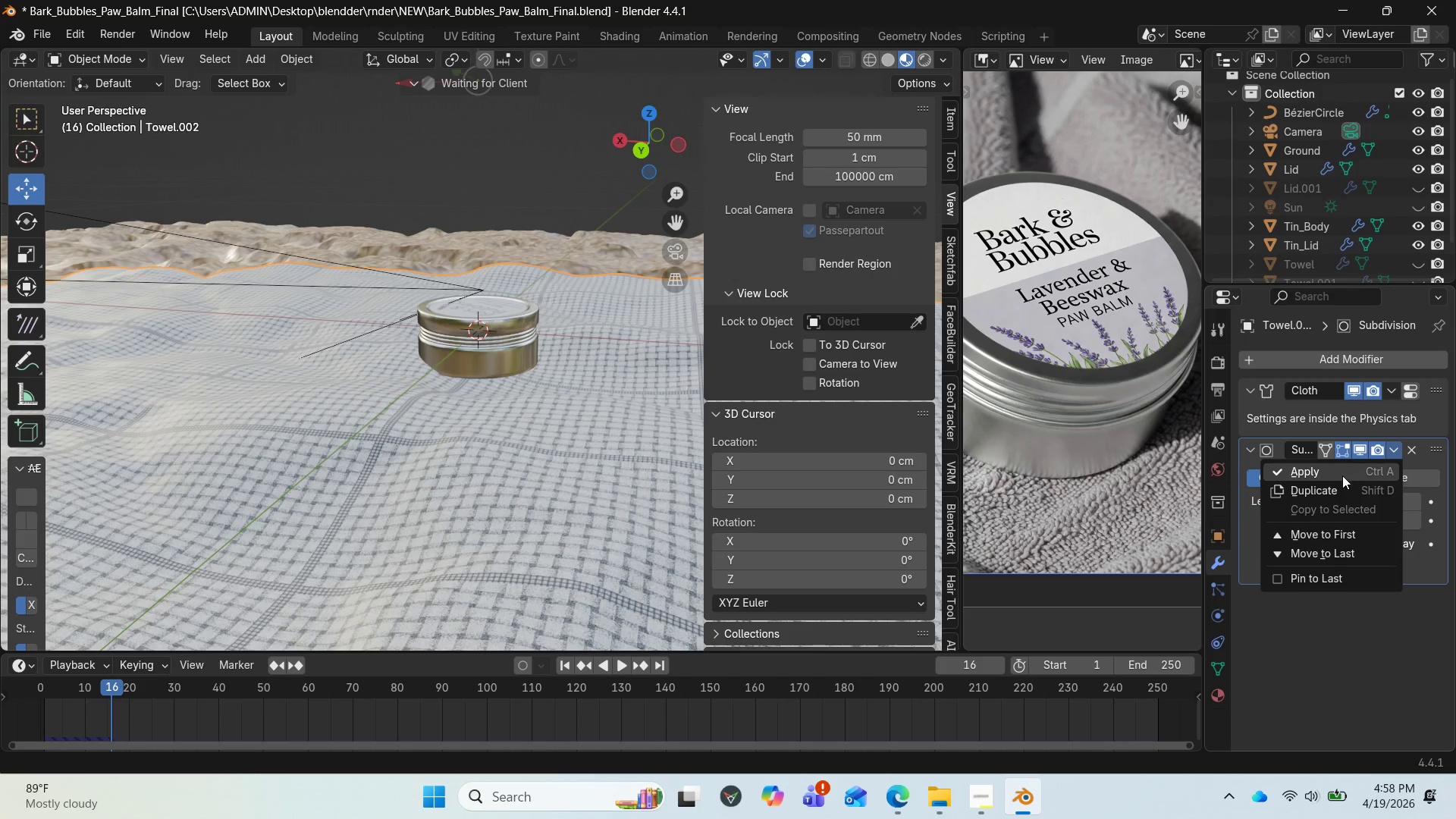 
left_click([1341, 475])
 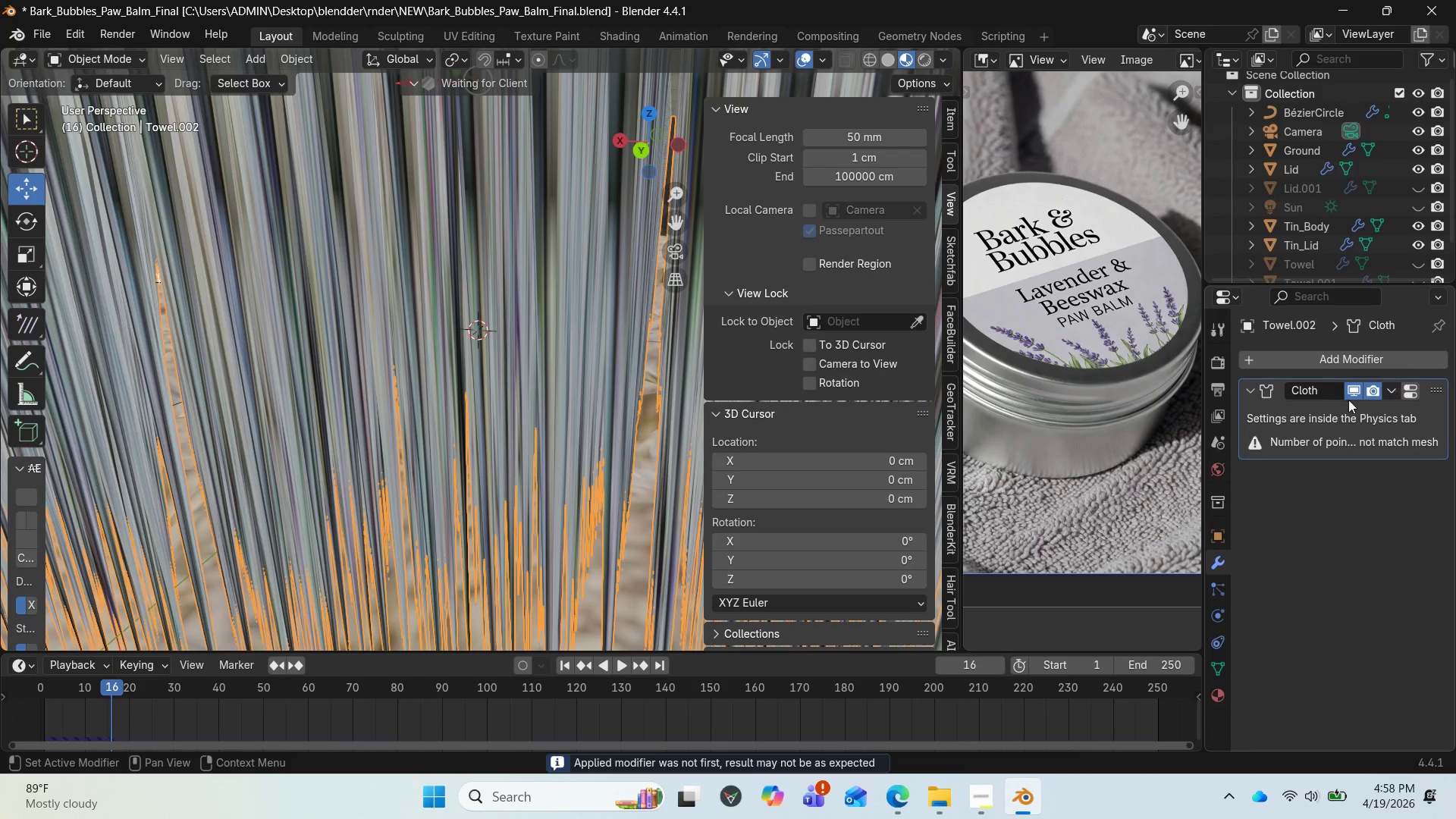 
scroll: coordinate [557, 394], scroll_direction: down, amount: 8.0
 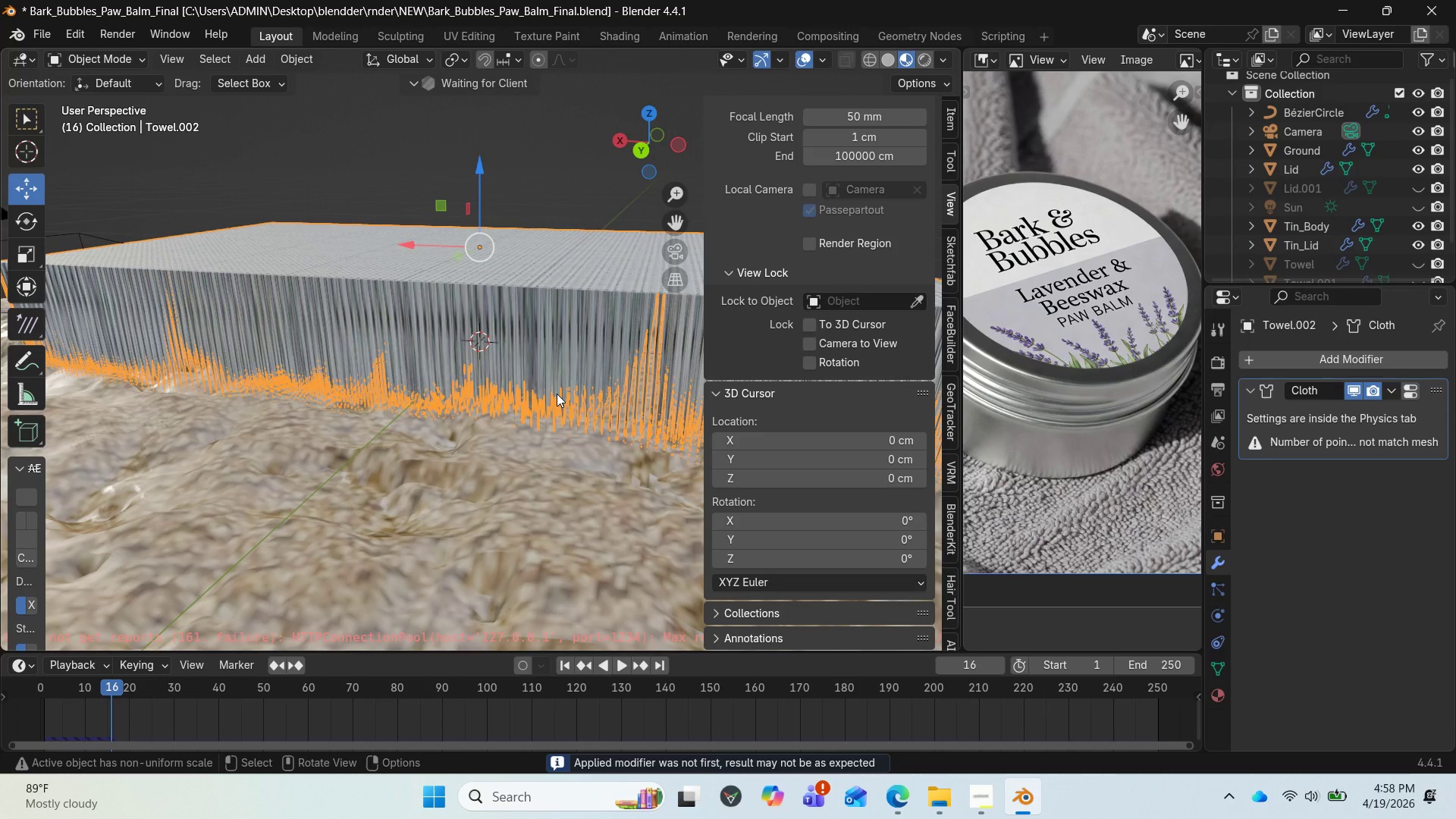 
scroll: coordinate [560, 394], scroll_direction: up, amount: 1.0
 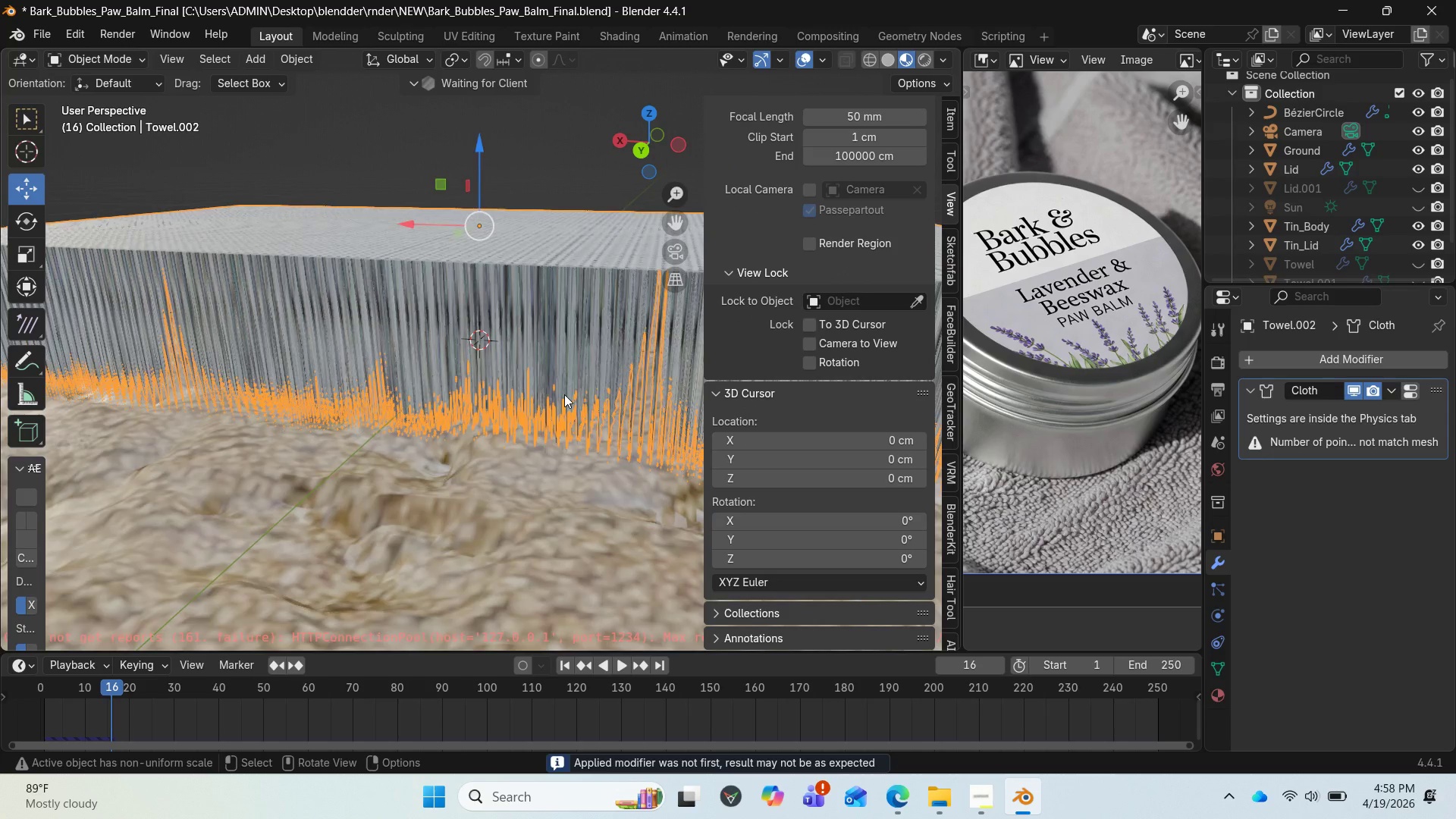 
key(Control+Z)
 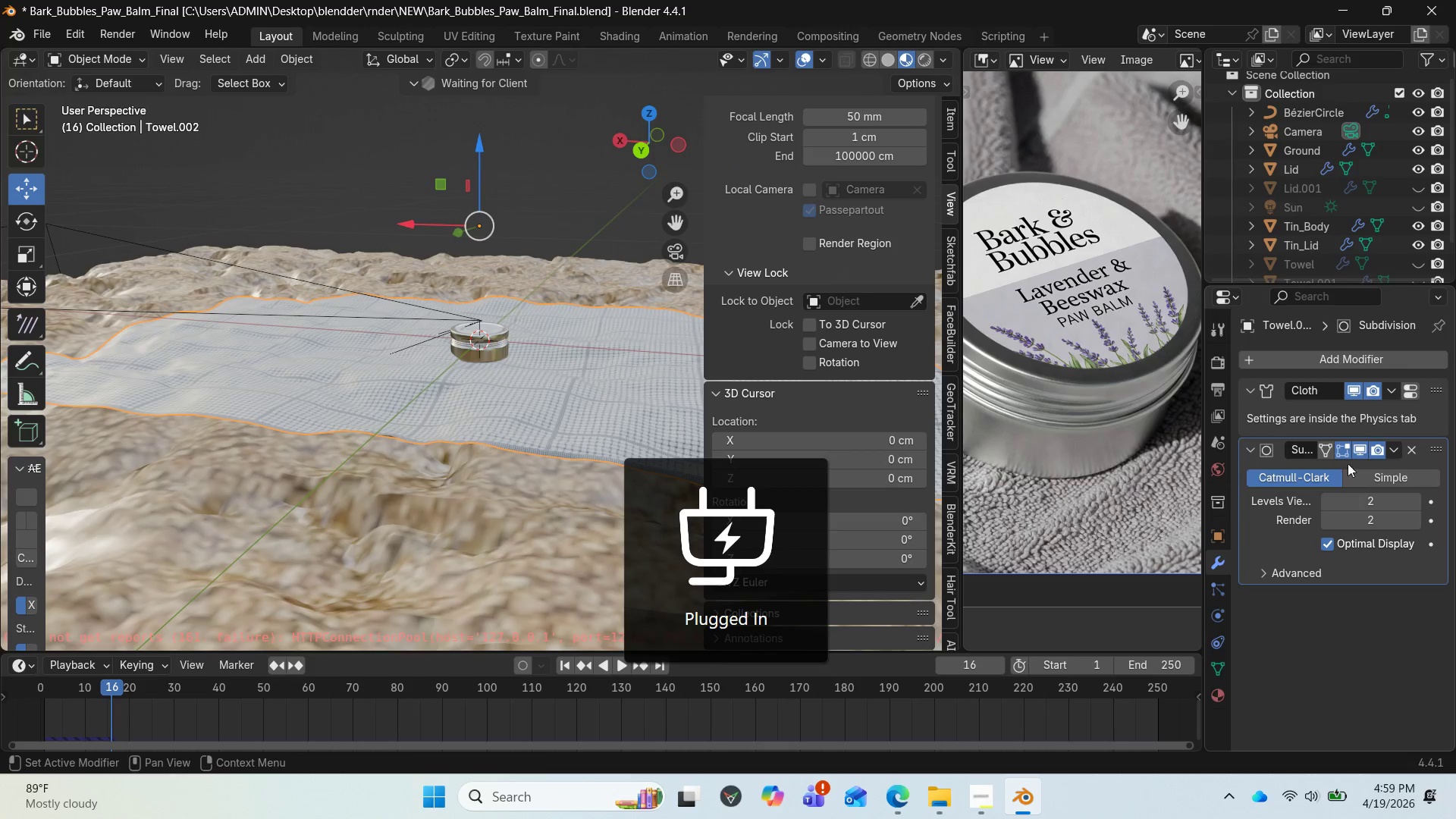 
left_click([1395, 387])
 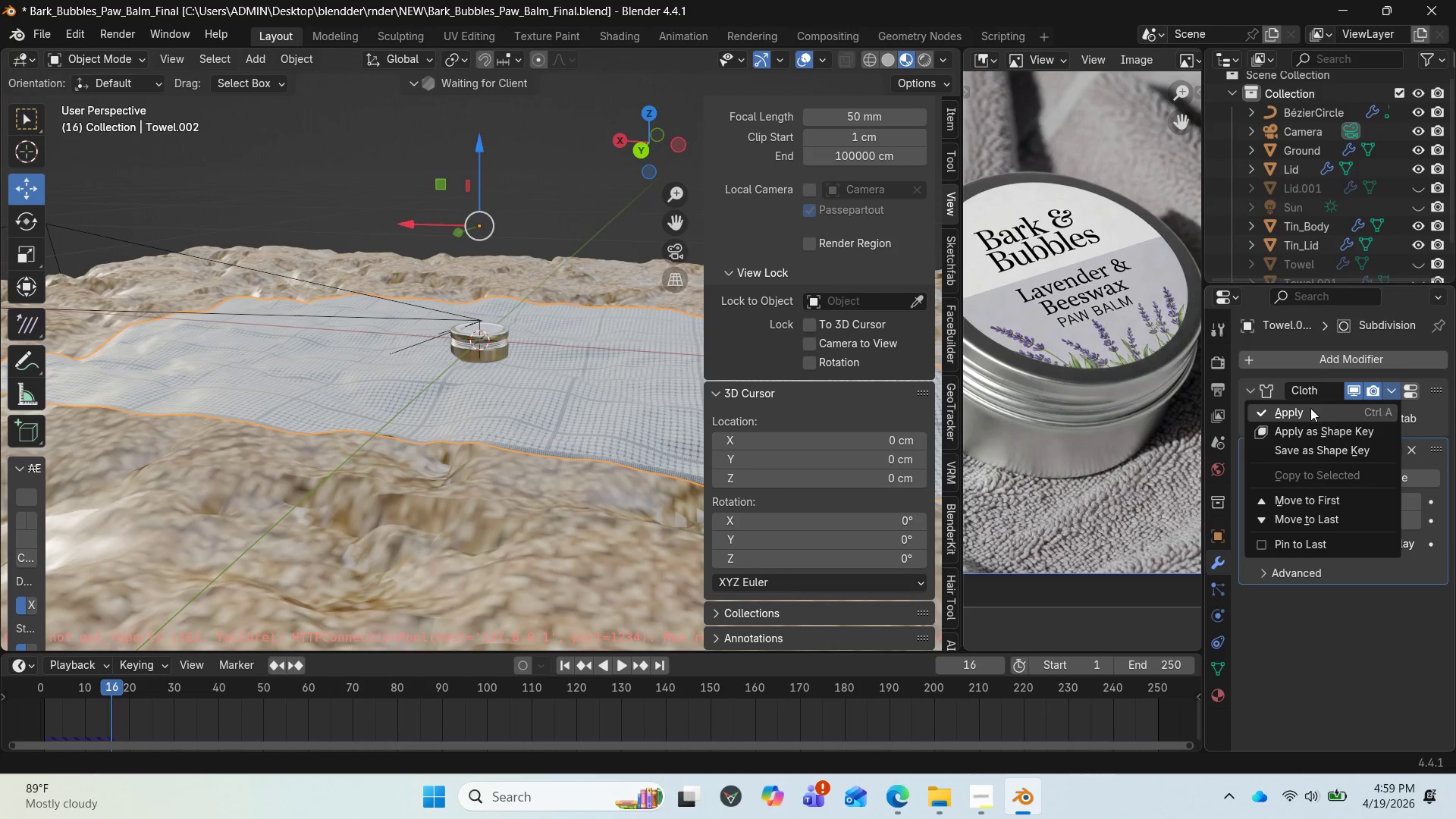 
left_click([1307, 409])
 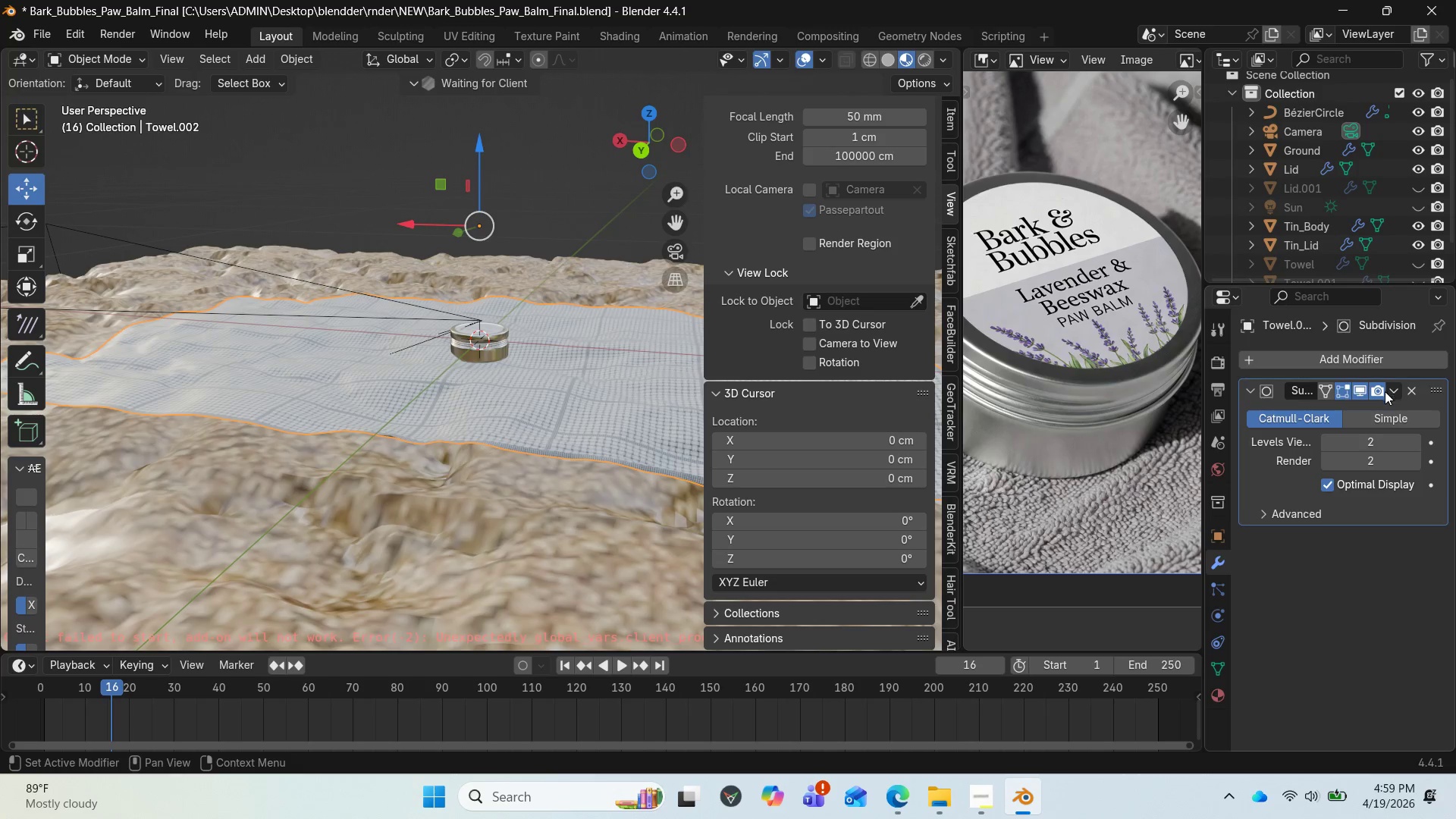 
wait(5.39)
 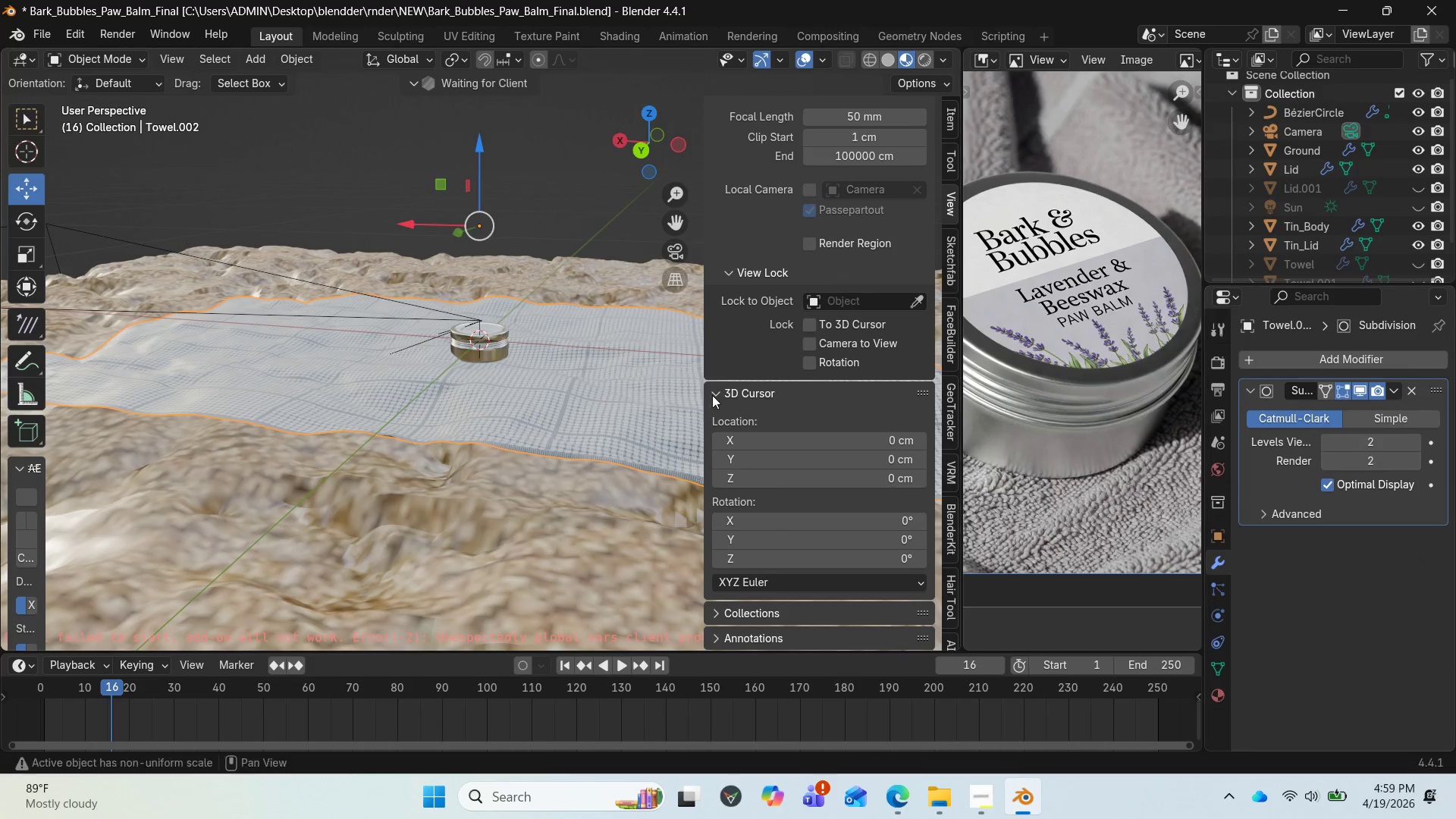 
left_click([1341, 418])
 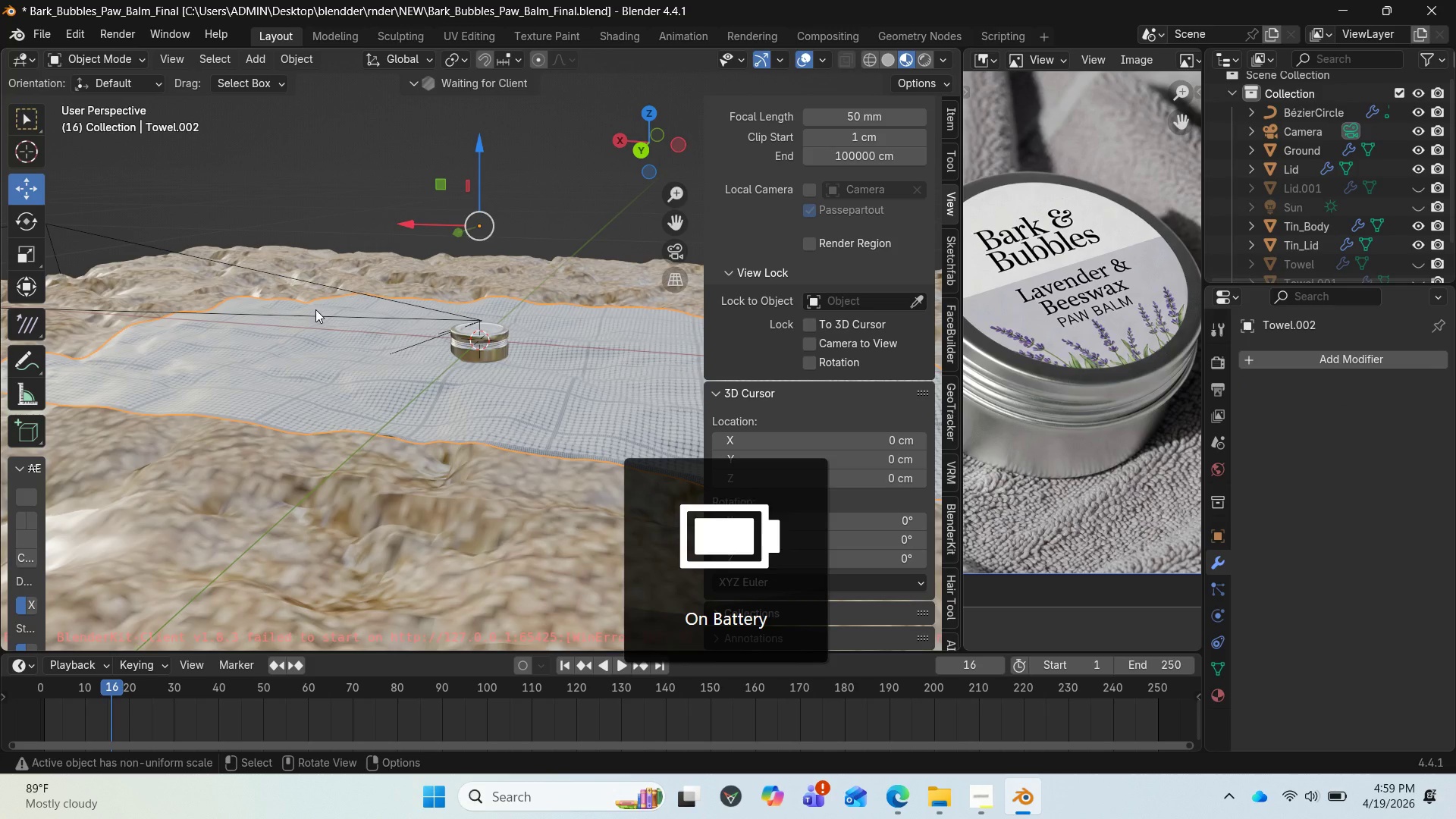 
scroll: coordinate [318, 269], scroll_direction: up, amount: 4.0